 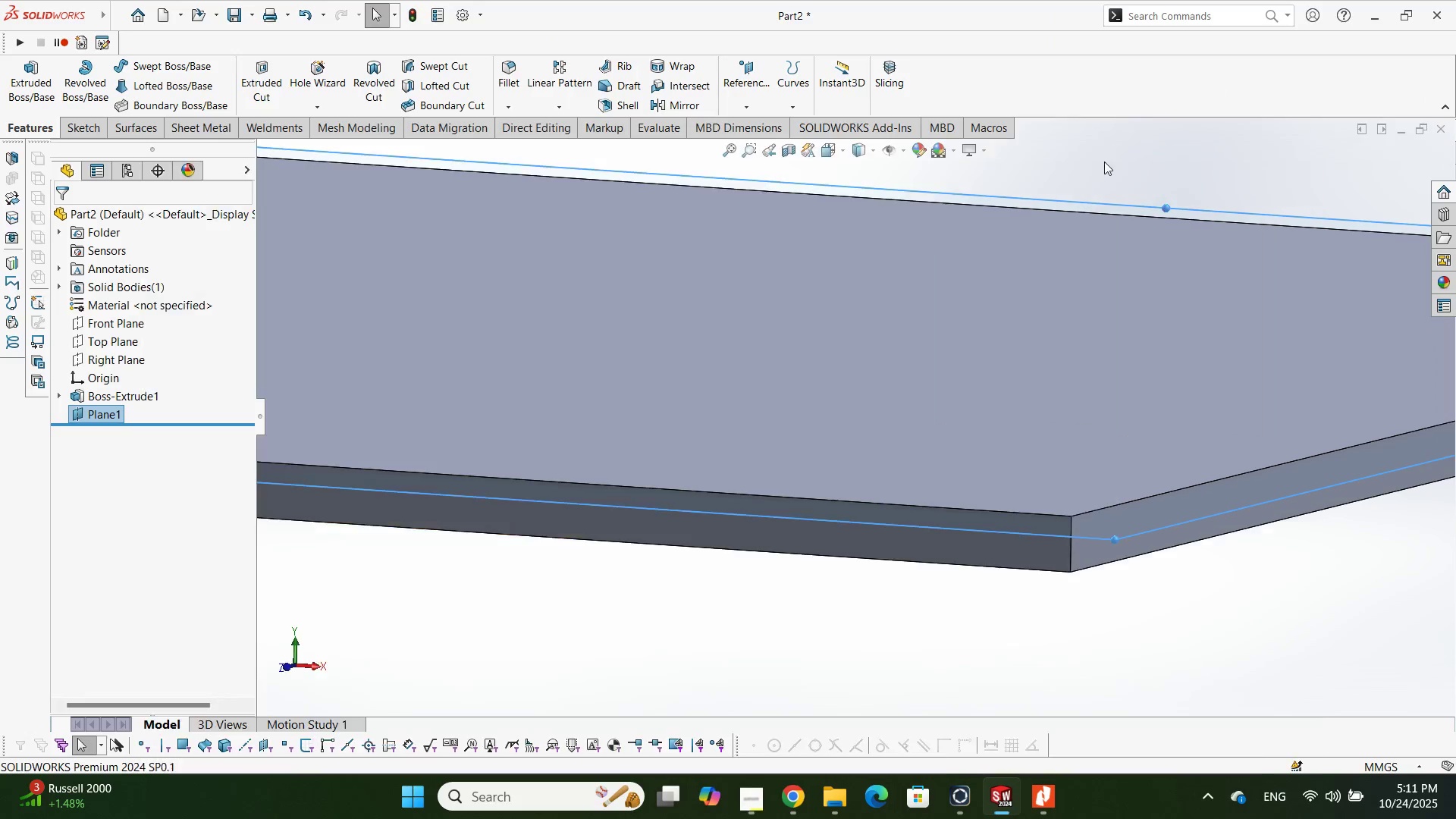 
scroll: coordinate [833, 647], scroll_direction: up, amount: 3.0
 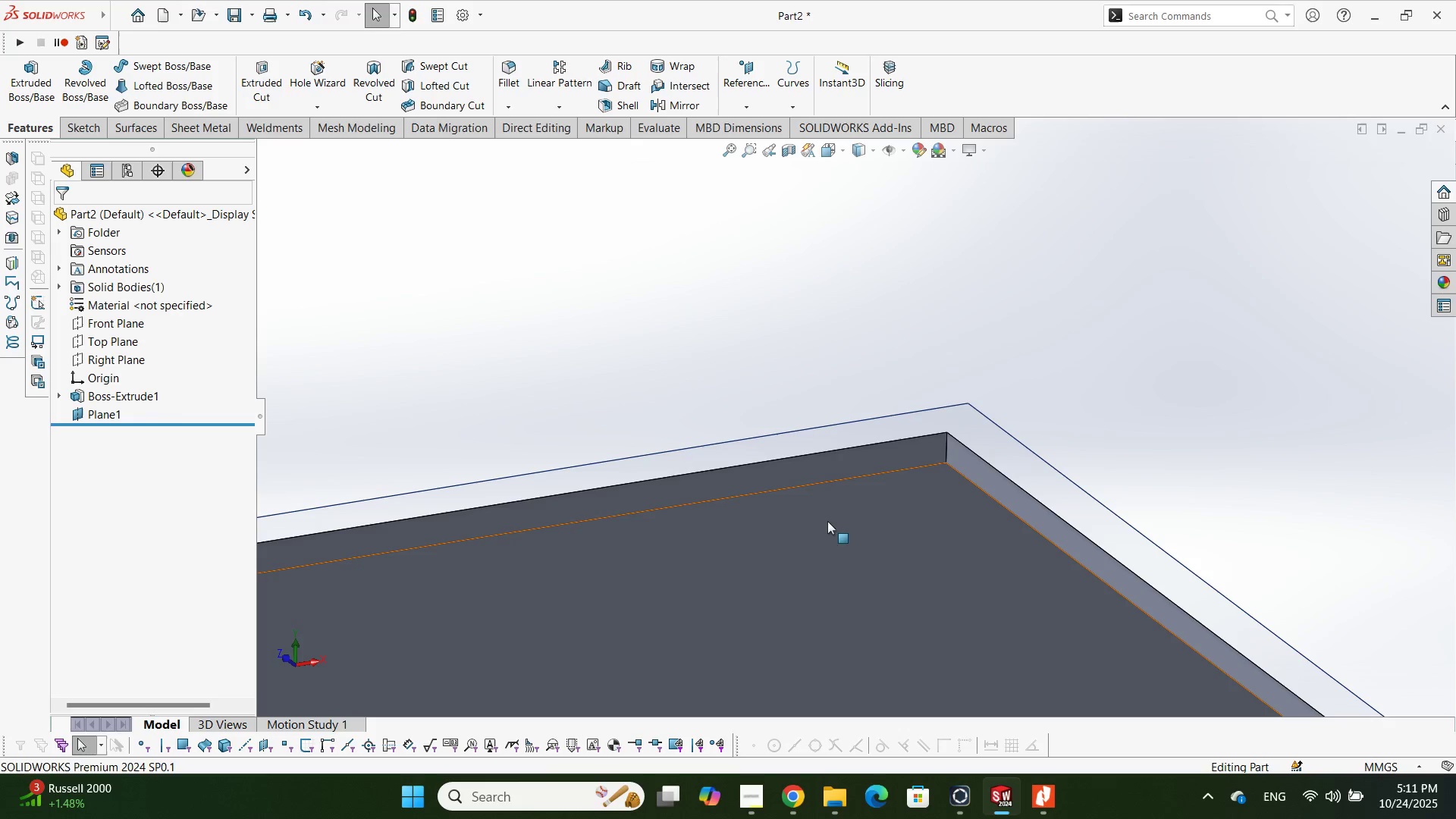 
left_click([831, 521])
 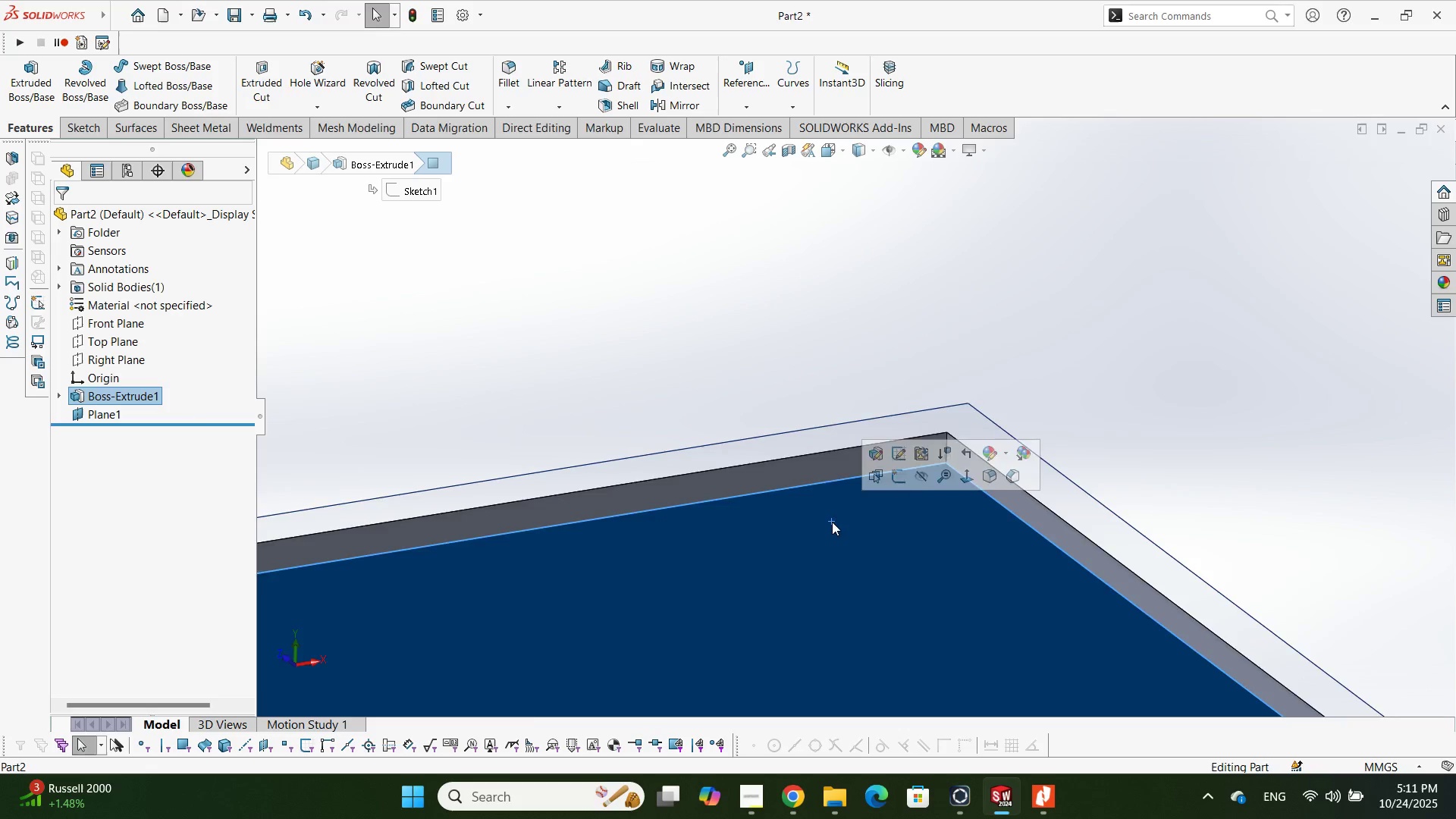 
scroll: coordinate [832, 524], scroll_direction: up, amount: 5.0
 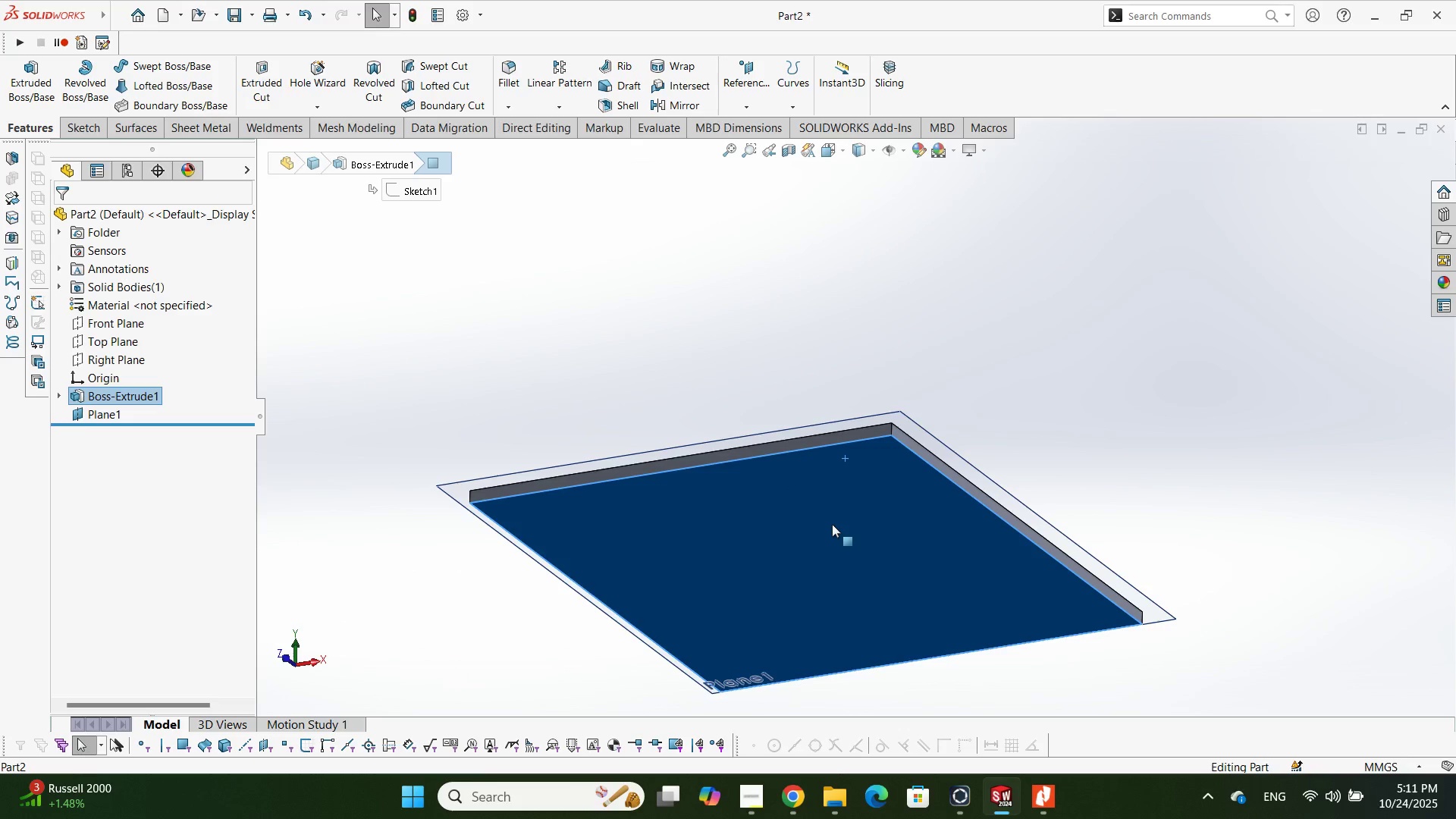 
key(P)
 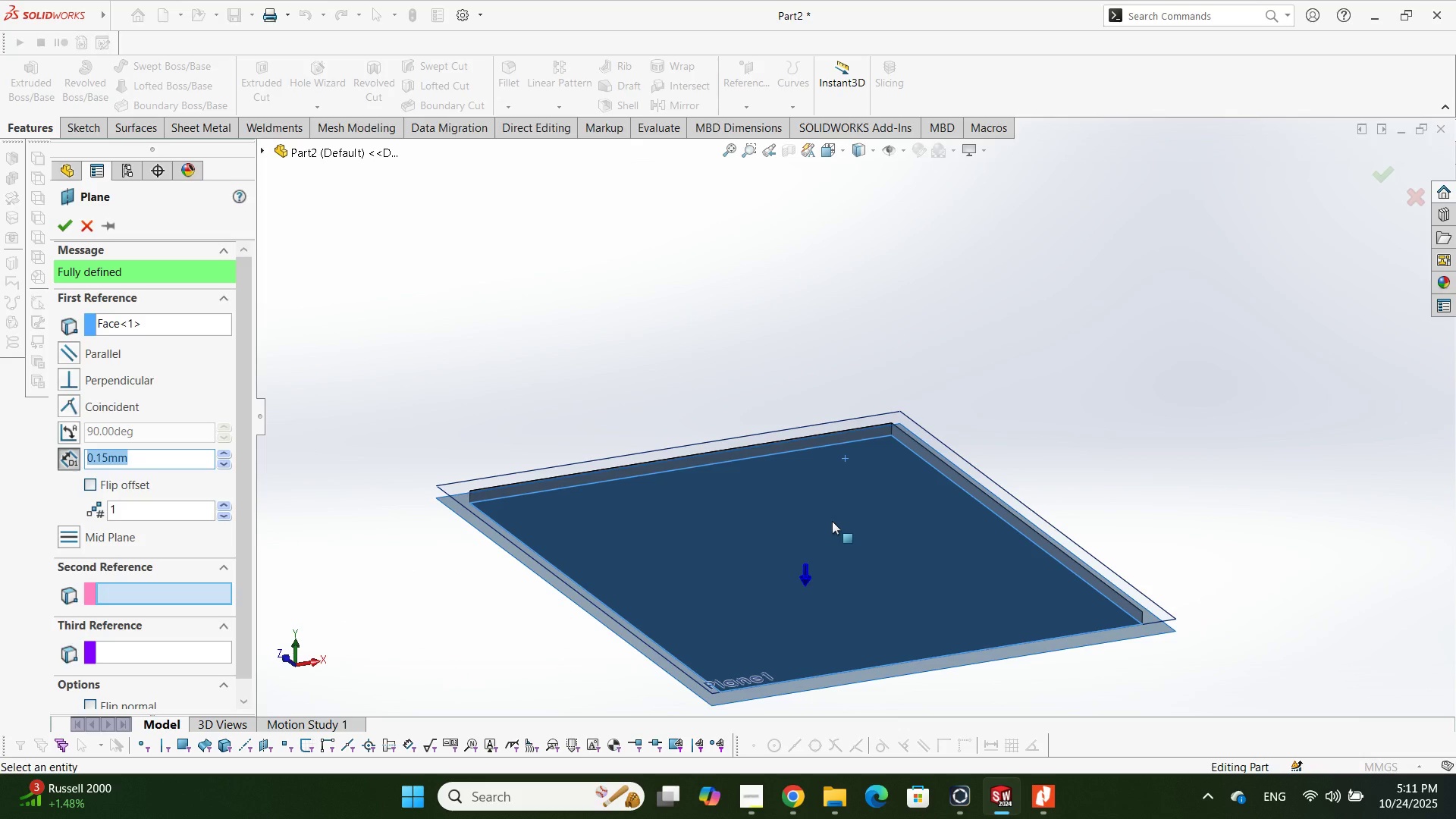 
wait(8.28)
 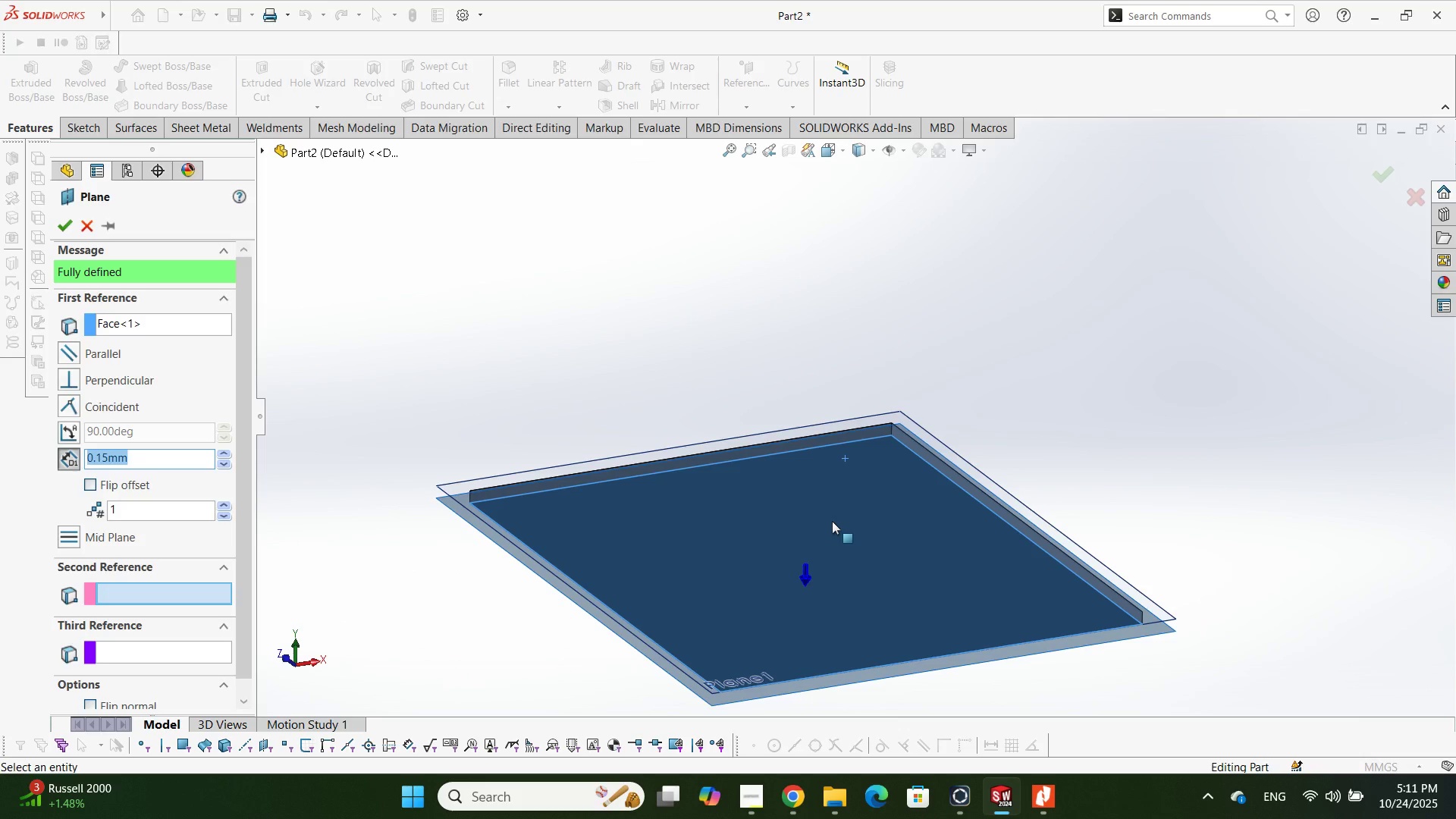 
scroll: coordinate [817, 686], scroll_direction: down, amount: 3.0
 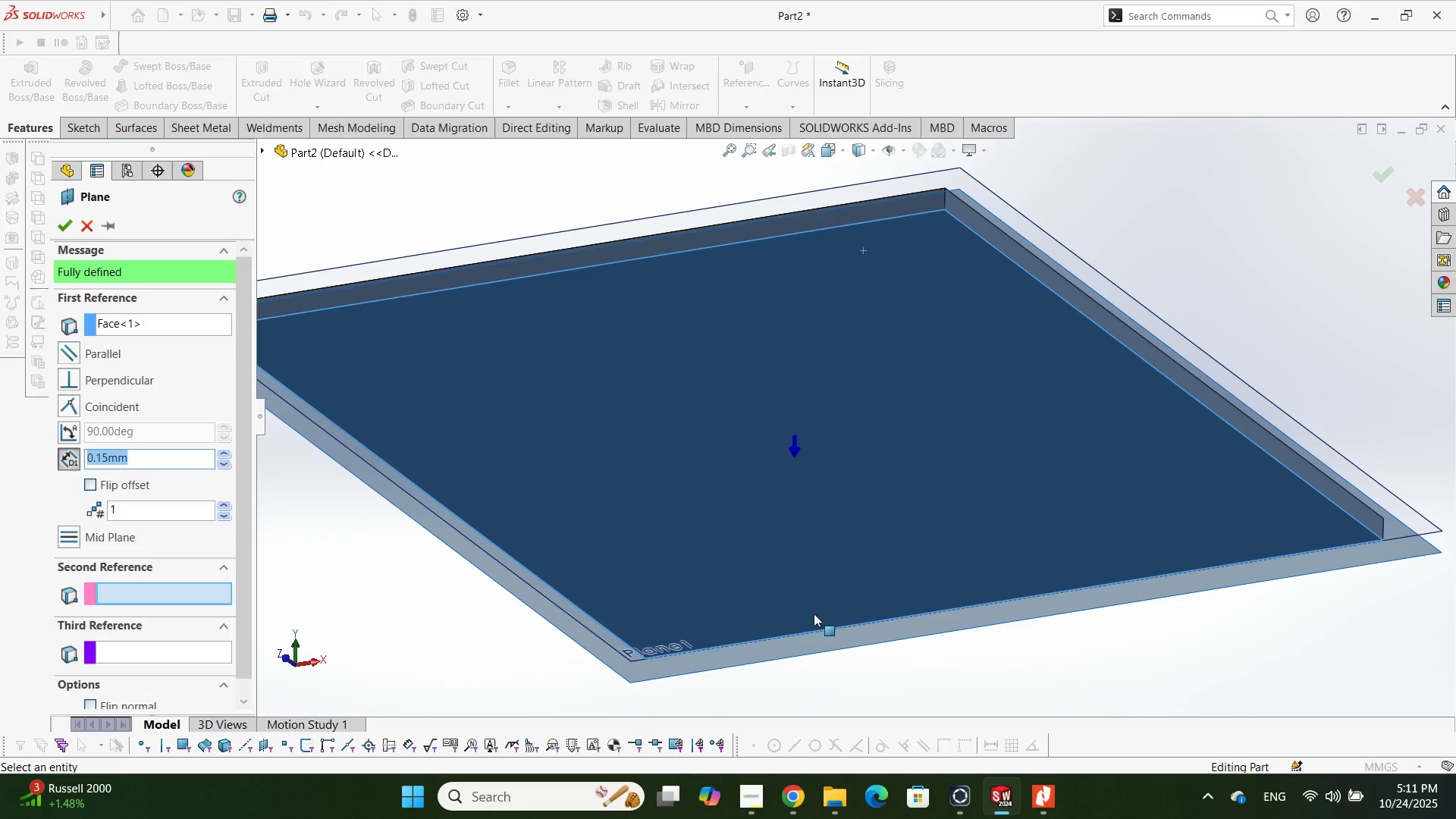 
scroll: coordinate [821, 513], scroll_direction: up, amount: 13.0
 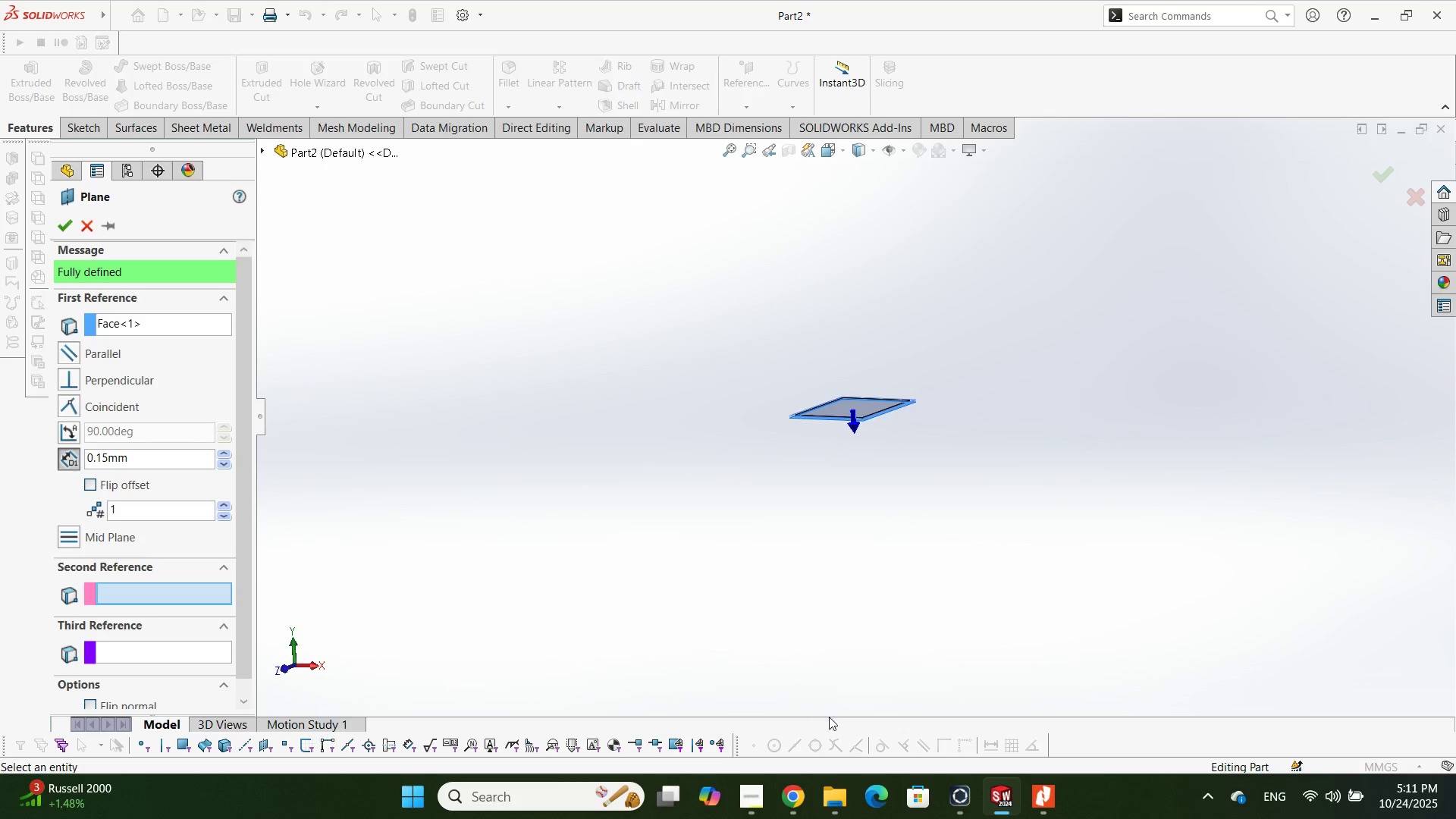 
scroll: coordinate [1005, 410], scroll_direction: down, amount: 21.0
 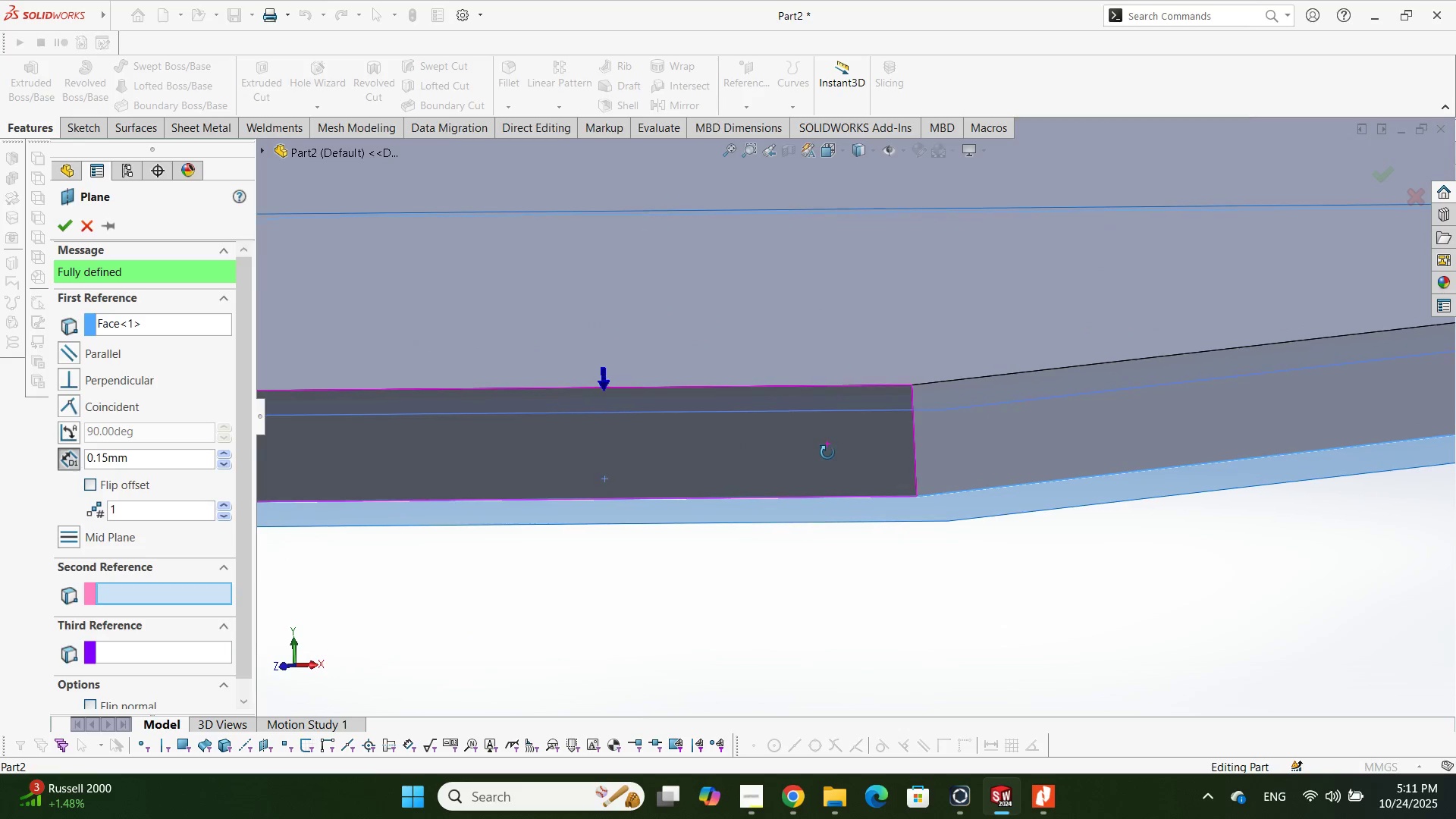 
key(Enter)
 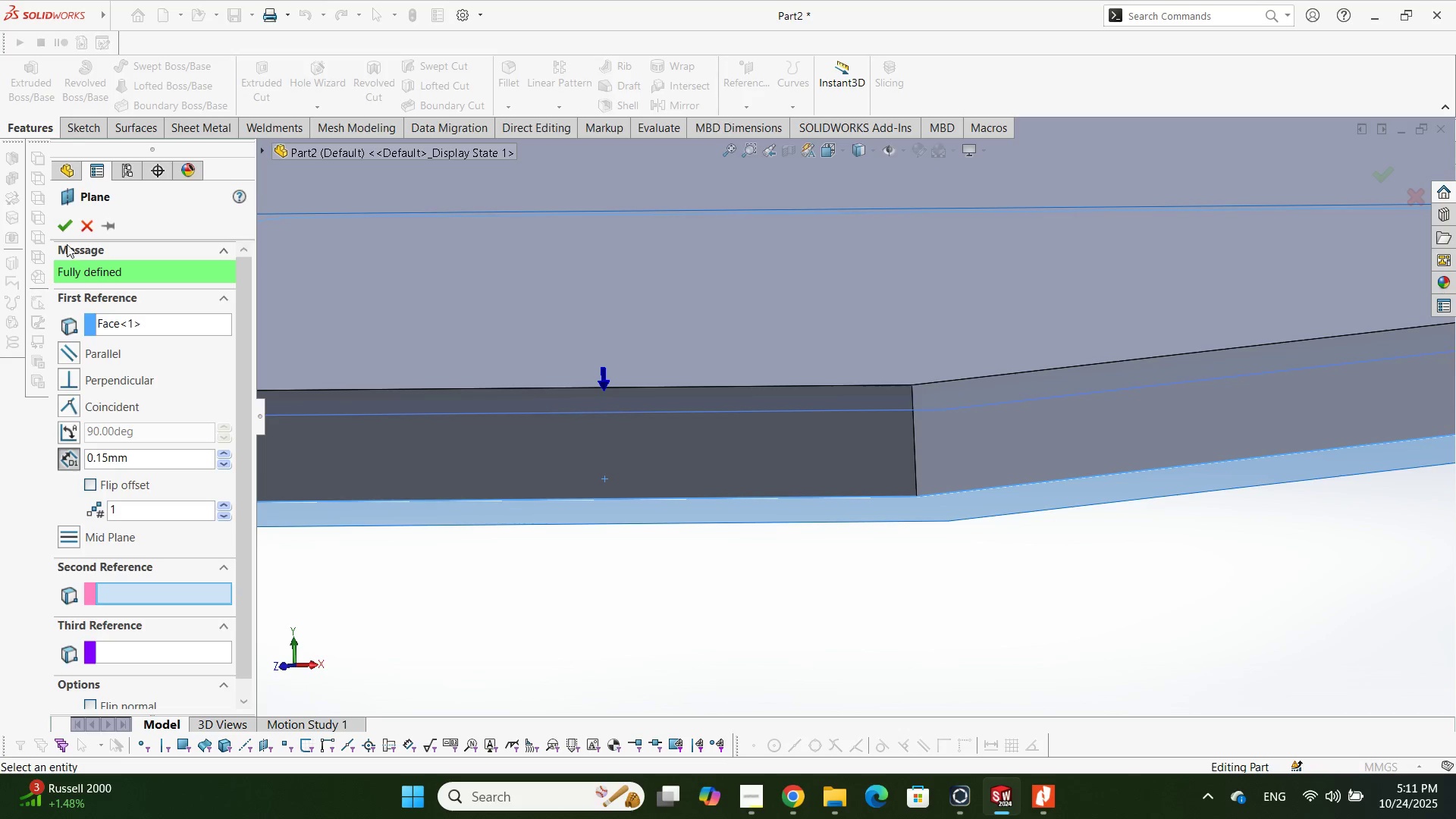 
left_click([63, 222])
 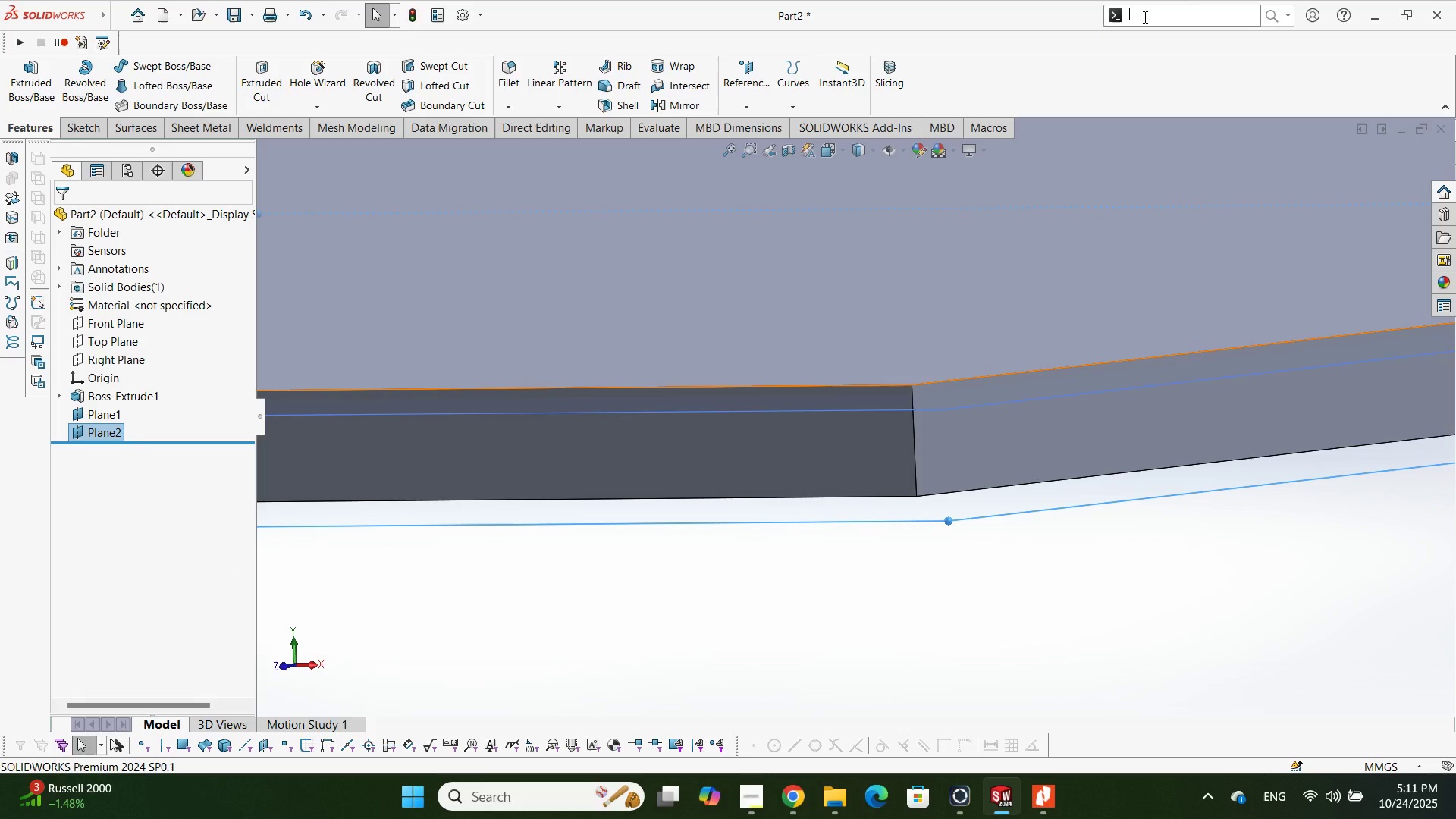 
type(split)
 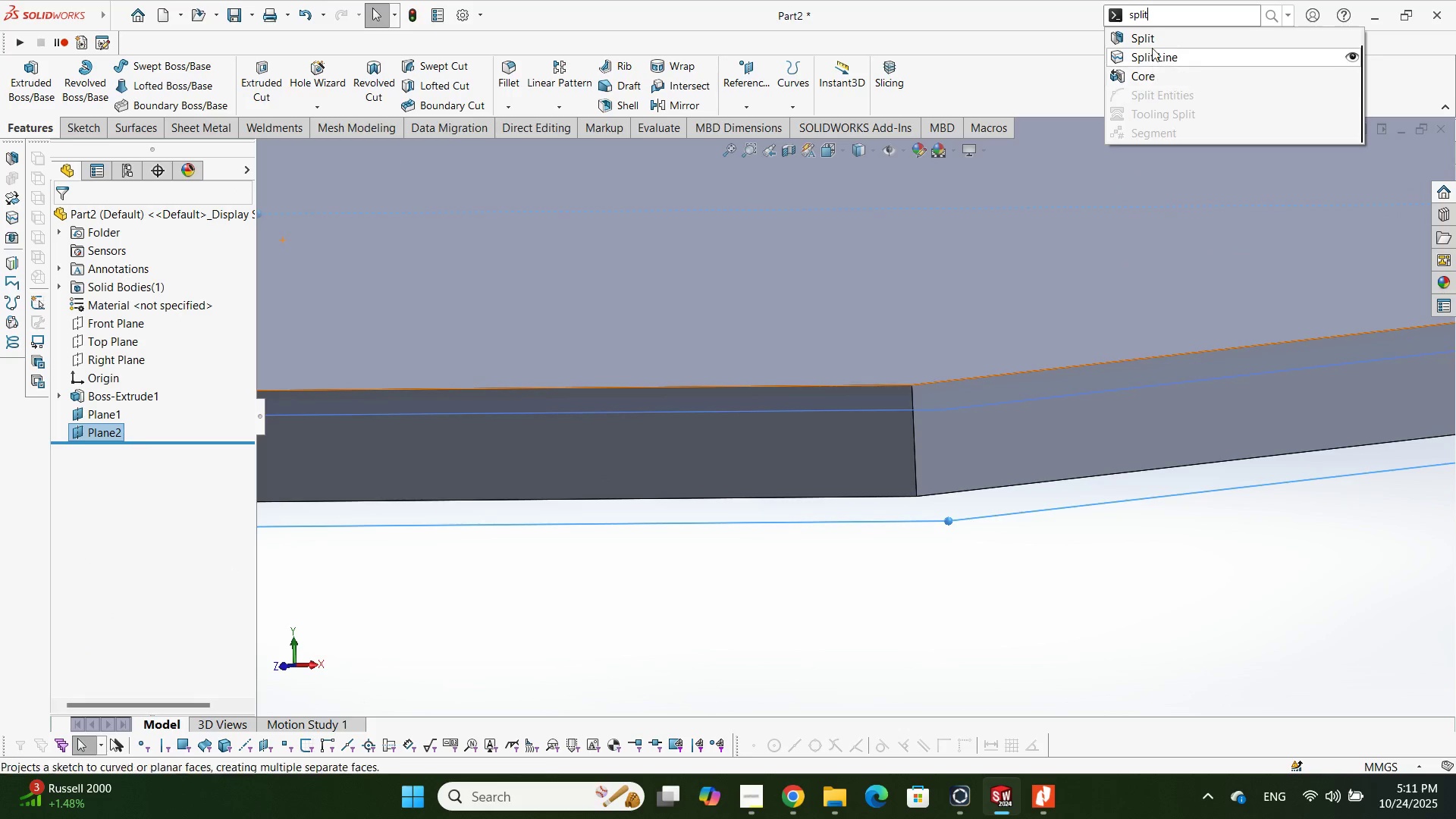 
left_click([1150, 42])
 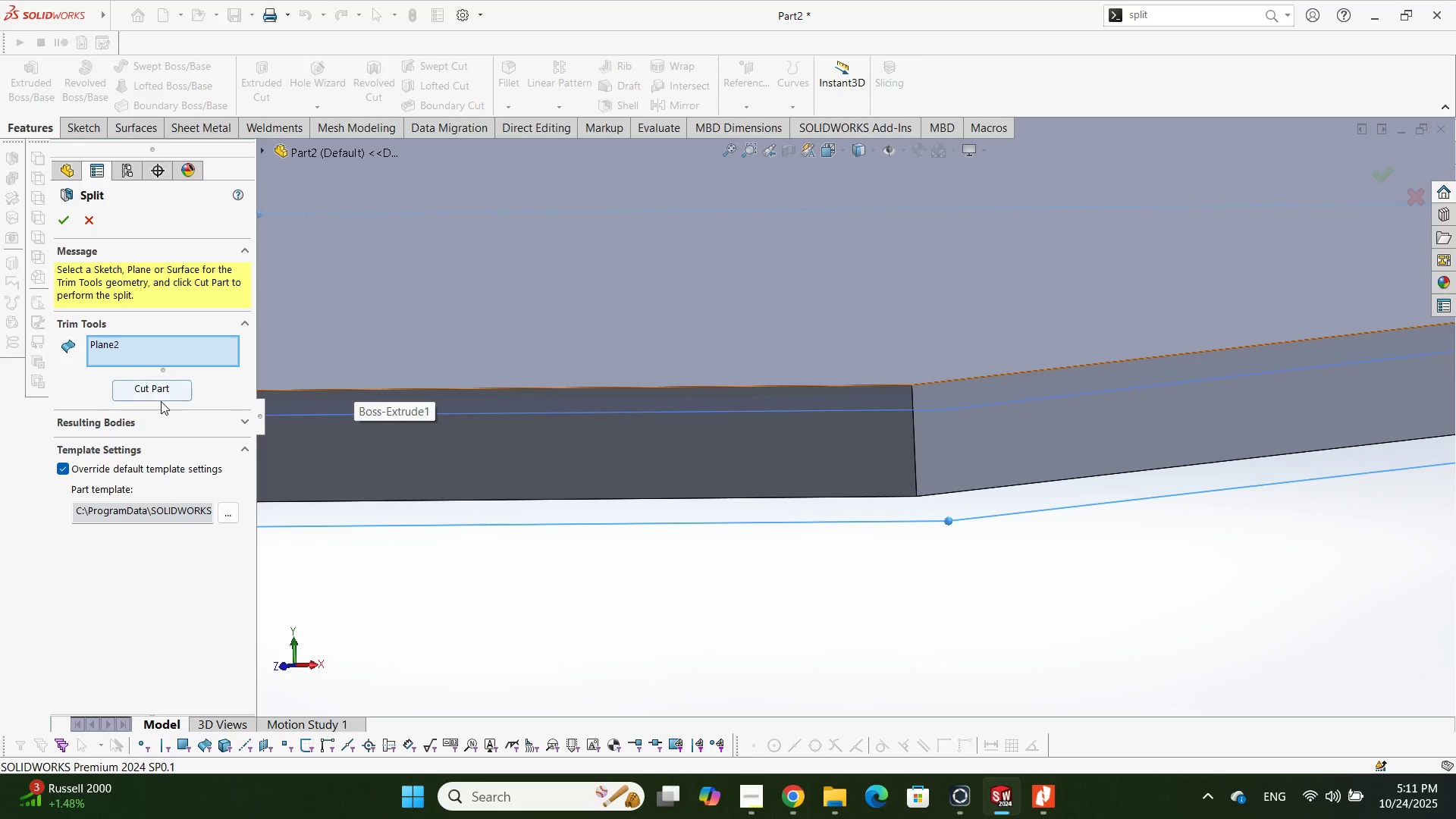 
left_click([158, 395])
 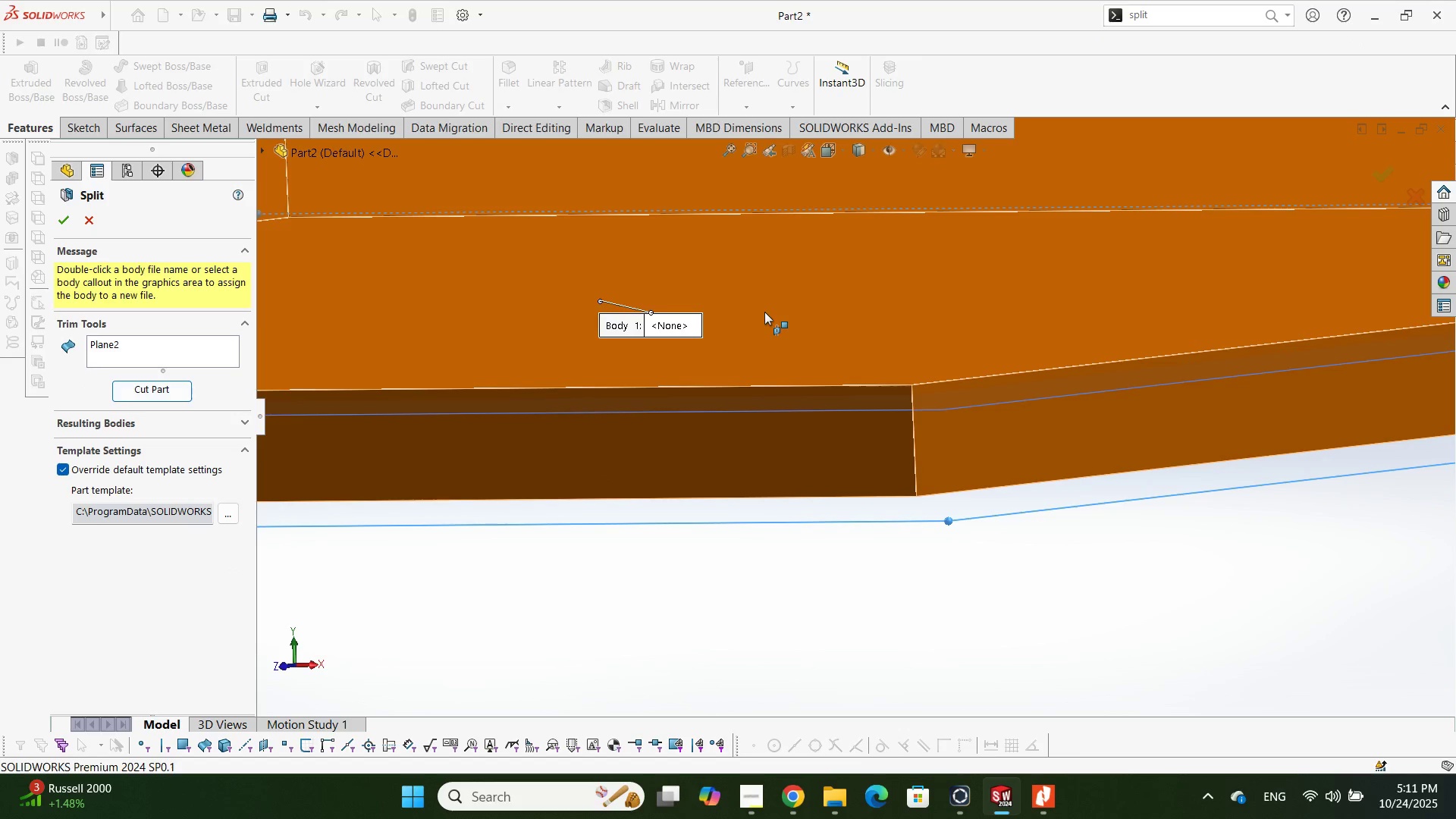 
left_click([764, 312])
 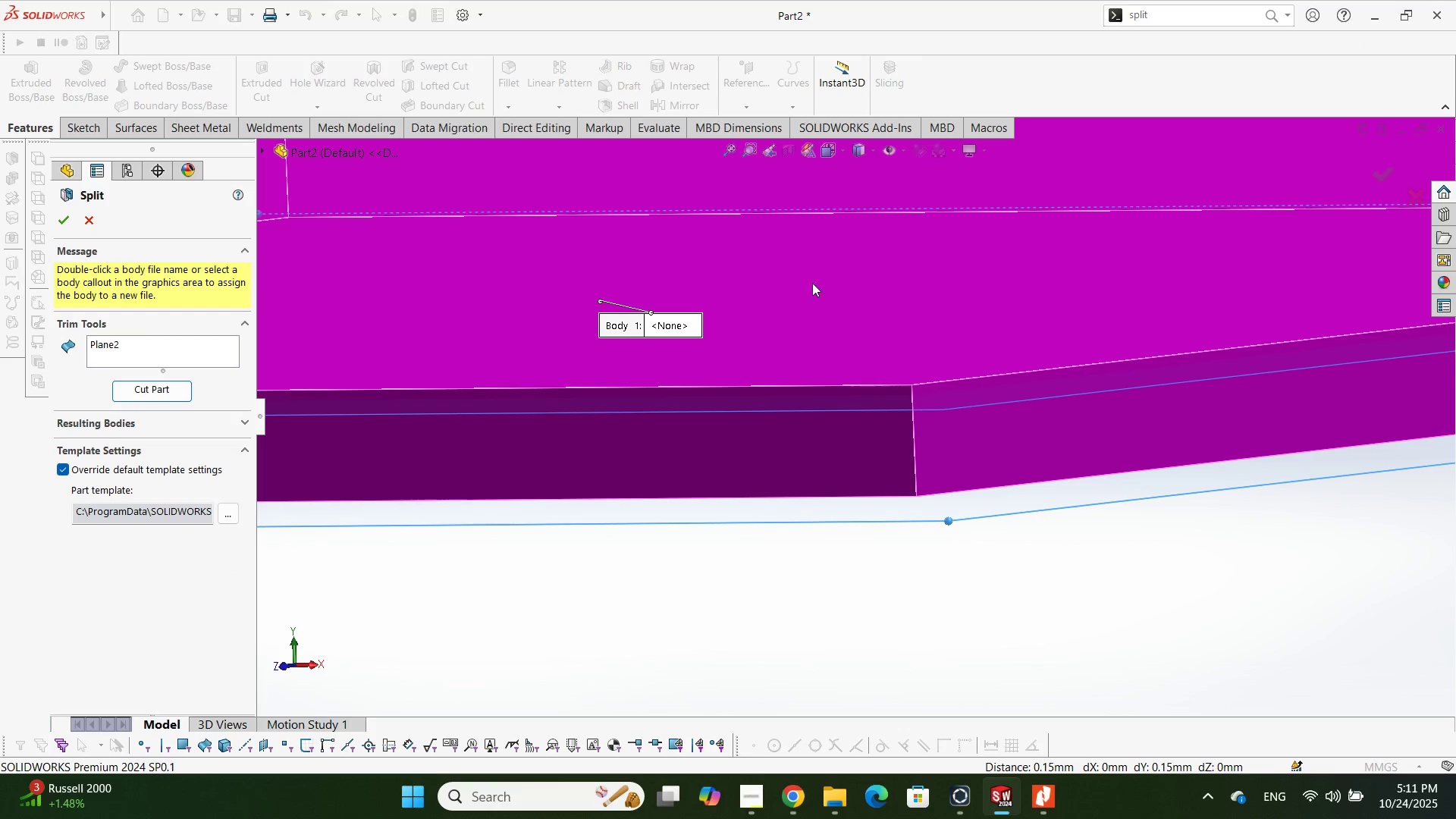 
scroll: coordinate [765, 287], scroll_direction: up, amount: 3.0
 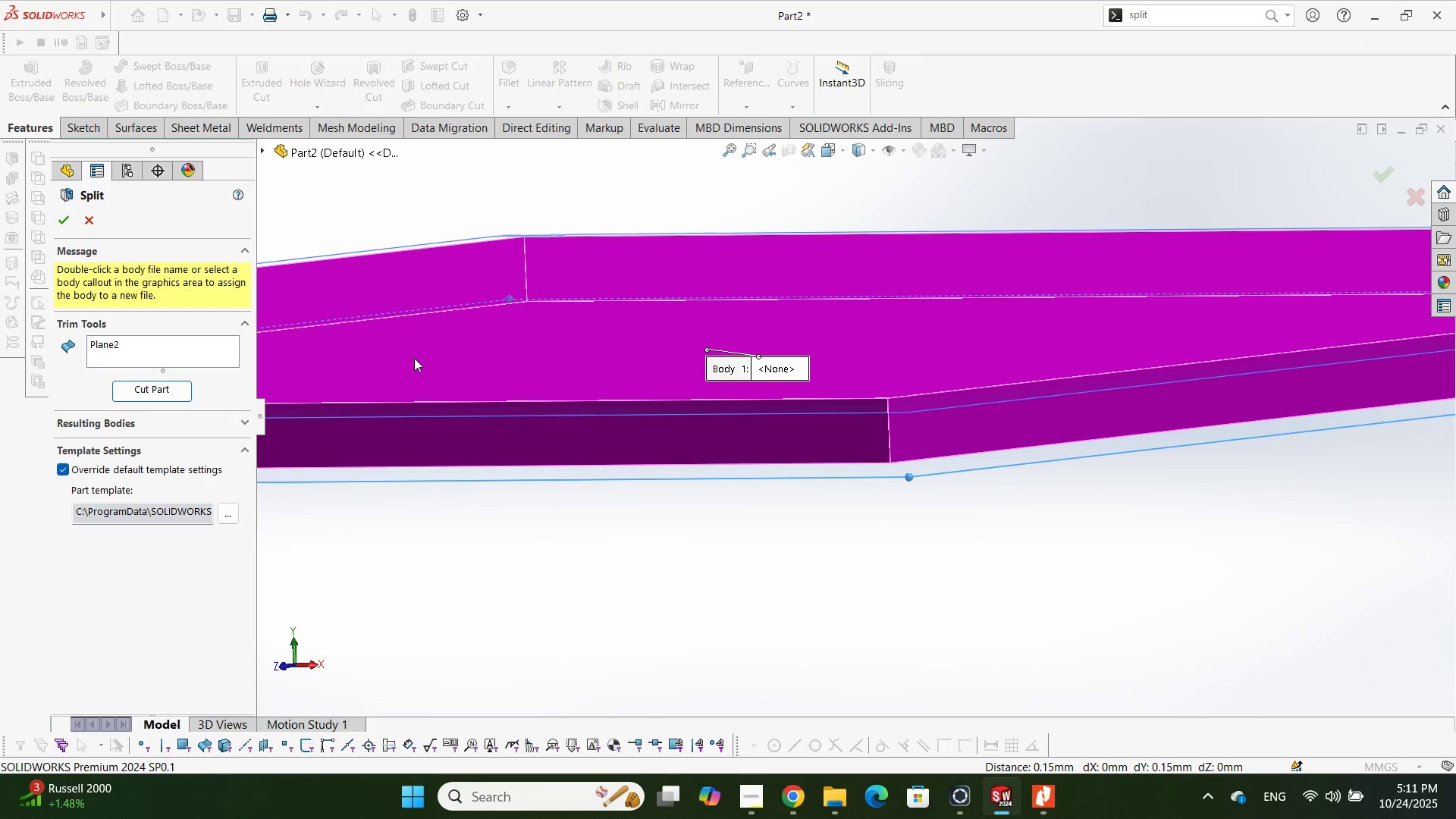 
left_click([417, 358])
 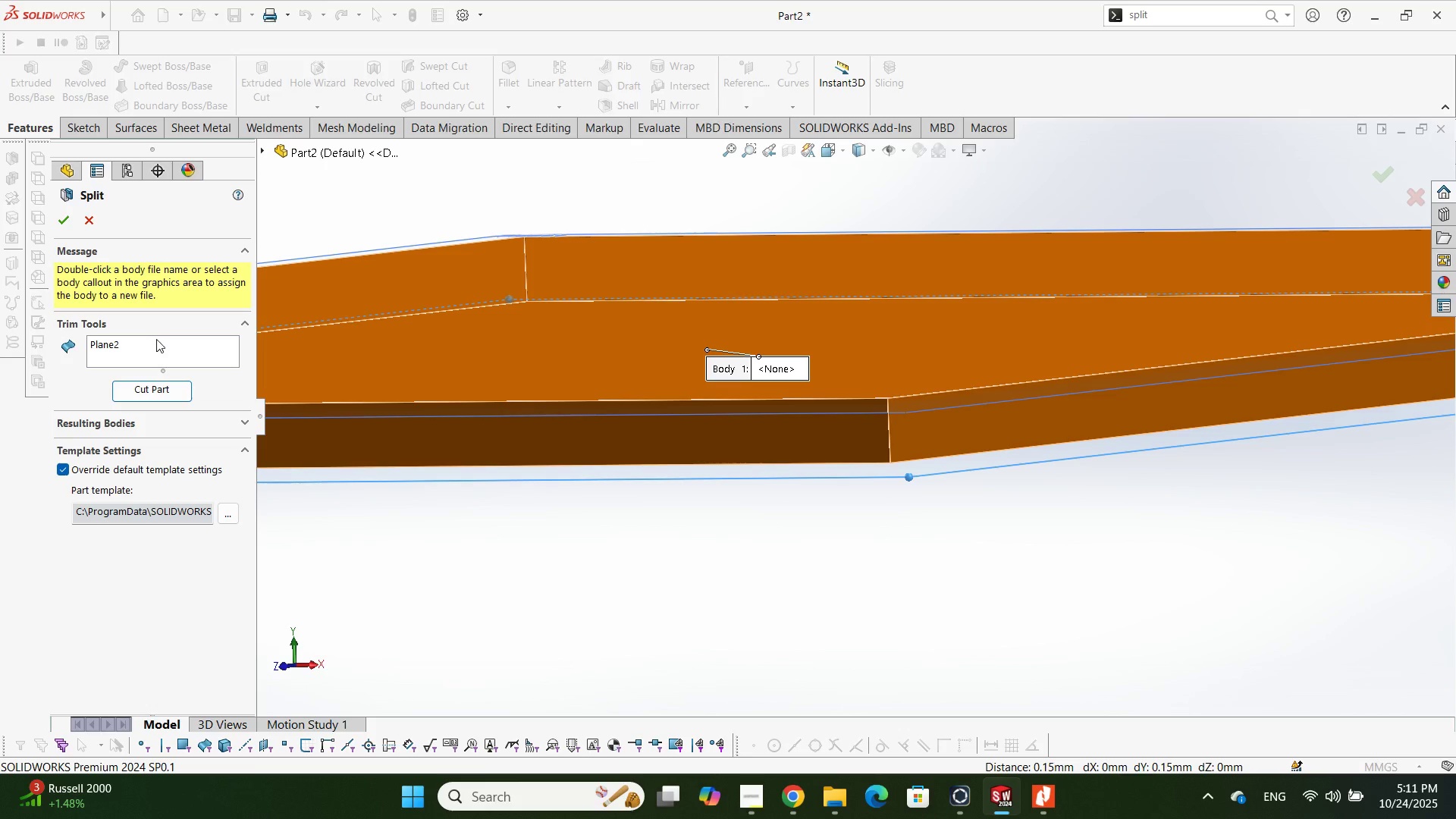 
left_click([147, 340])
 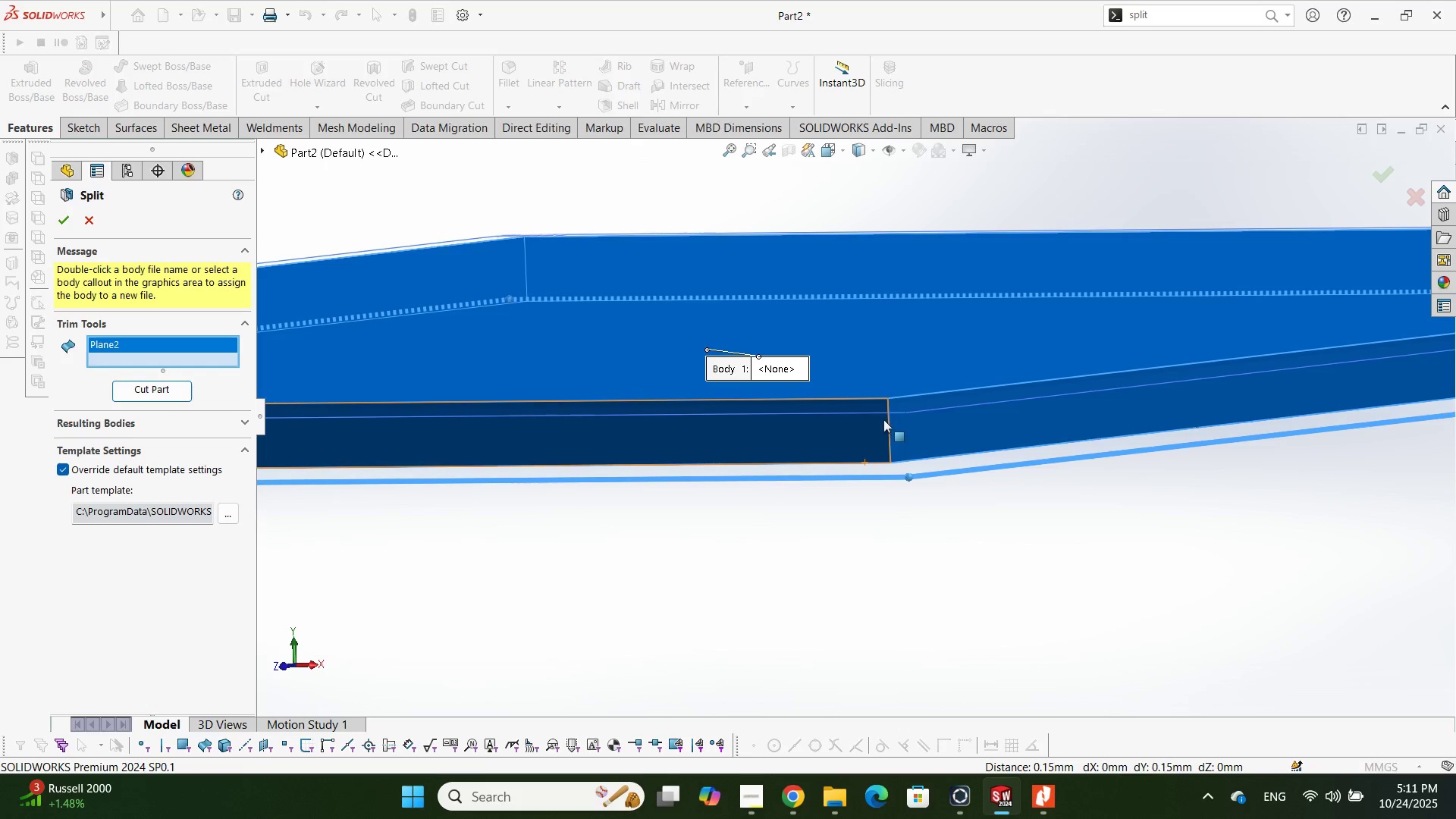 
left_click([900, 413])
 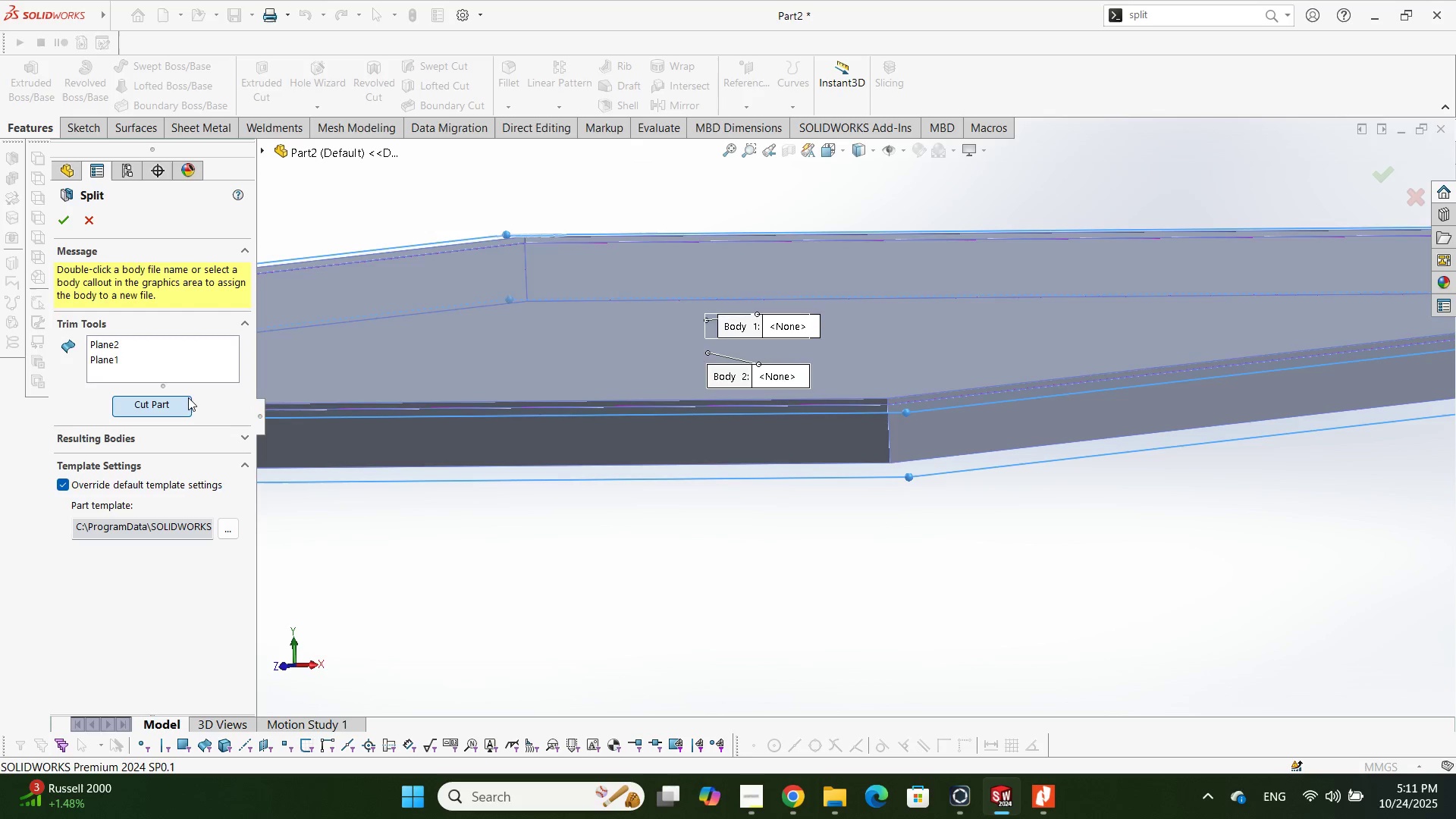 
left_click([544, 398])
 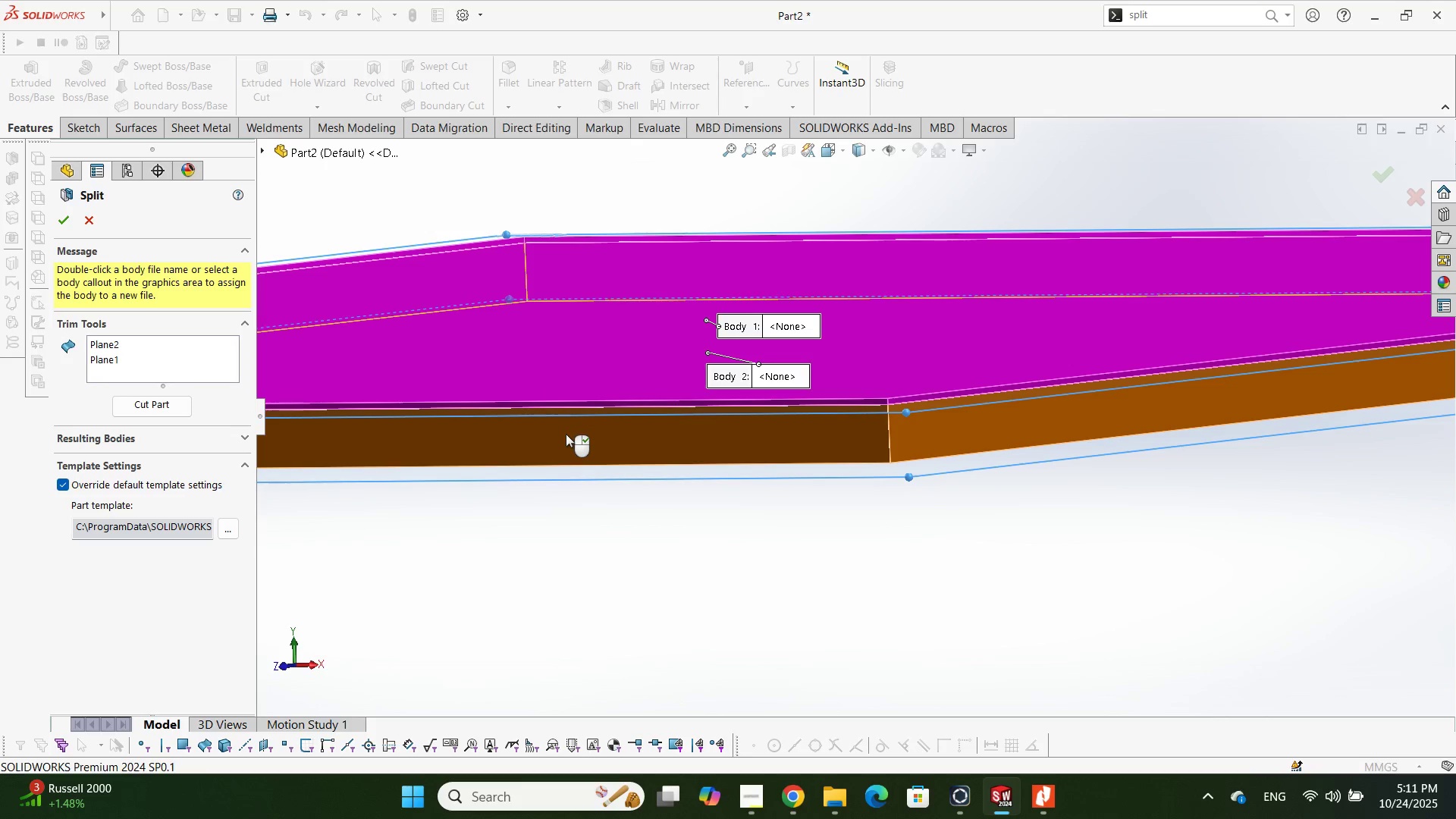 
left_click([569, 437])
 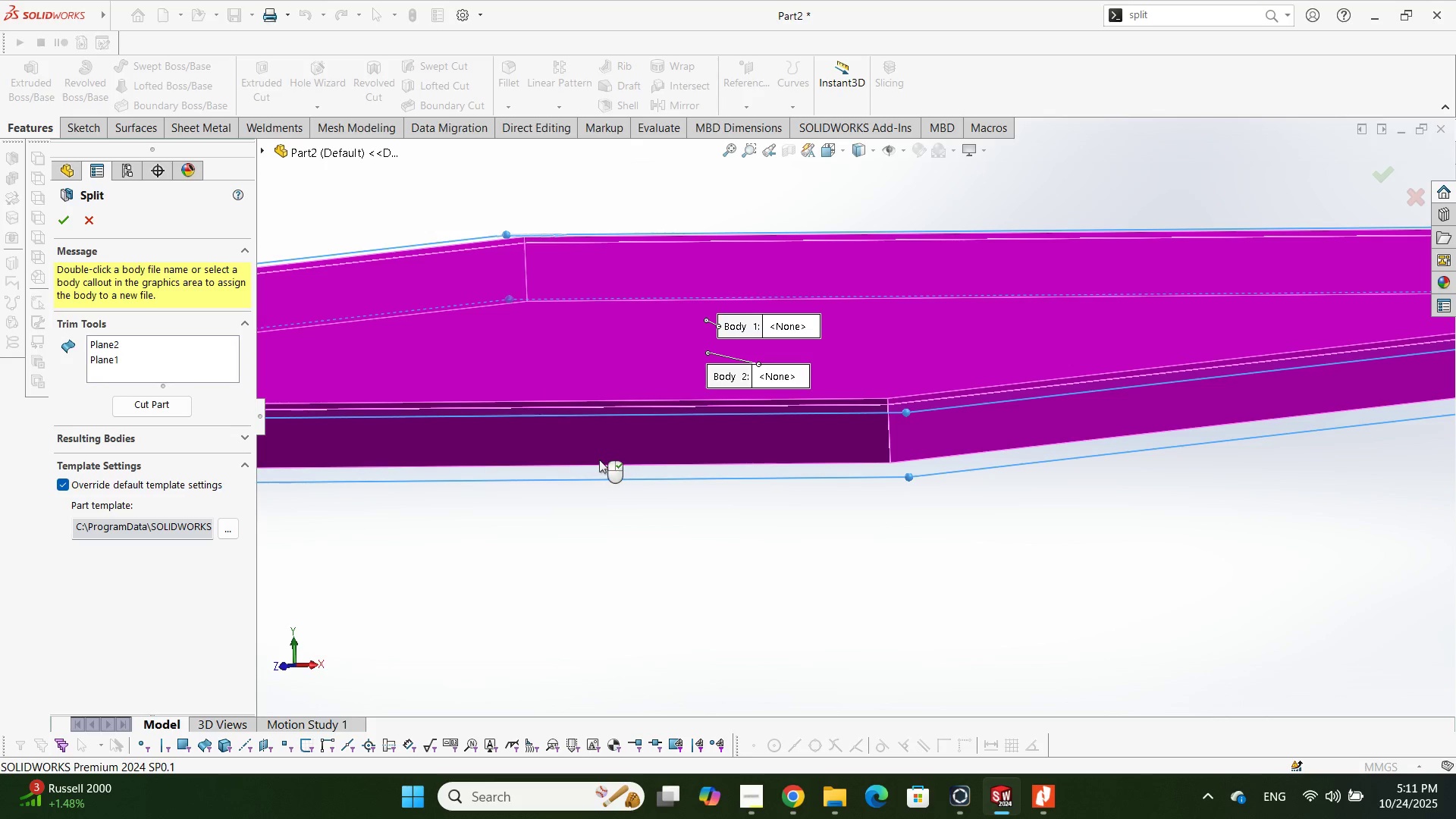 
scroll: coordinate [600, 454], scroll_direction: up, amount: 1.0
 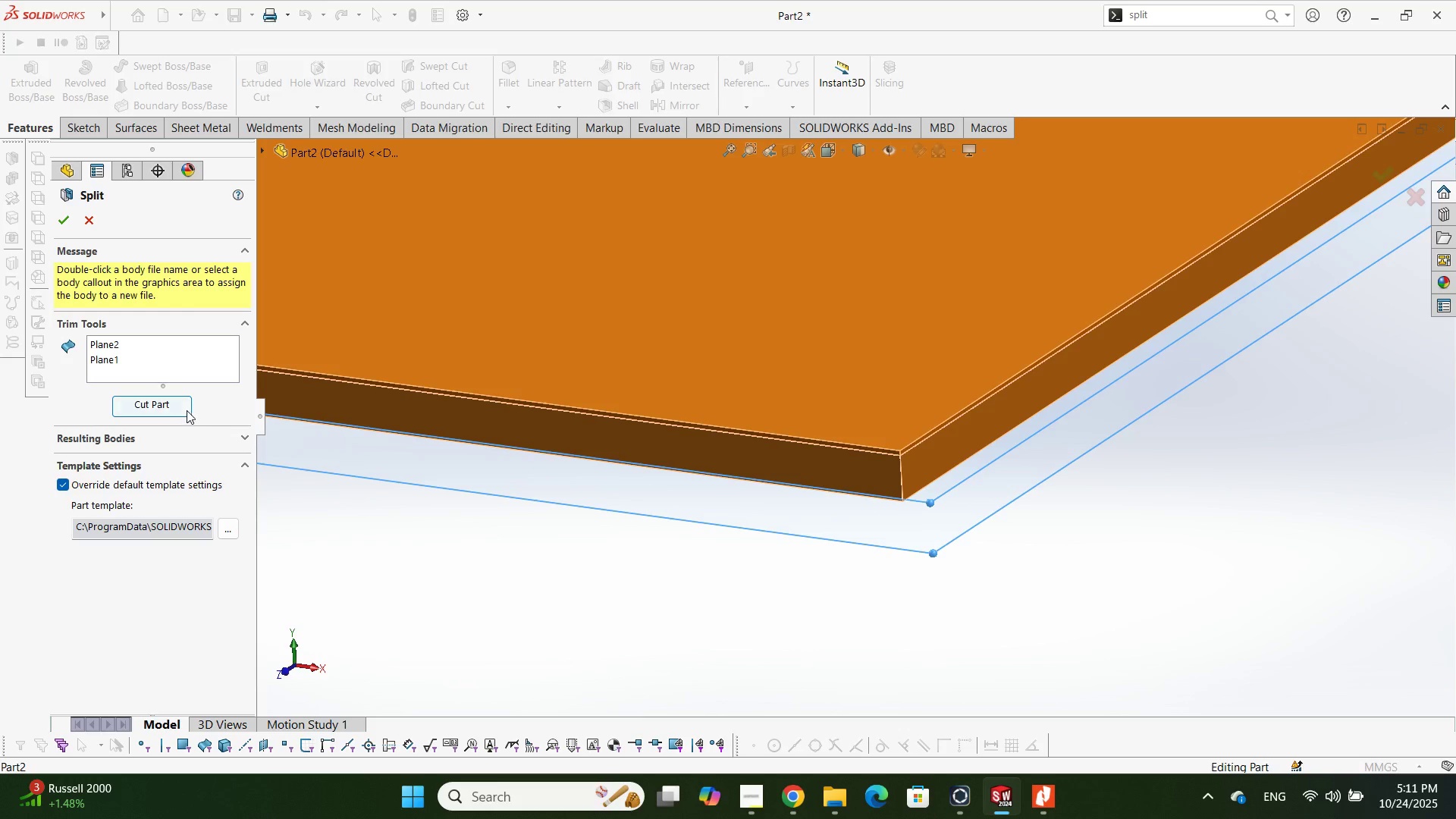 
wait(9.04)
 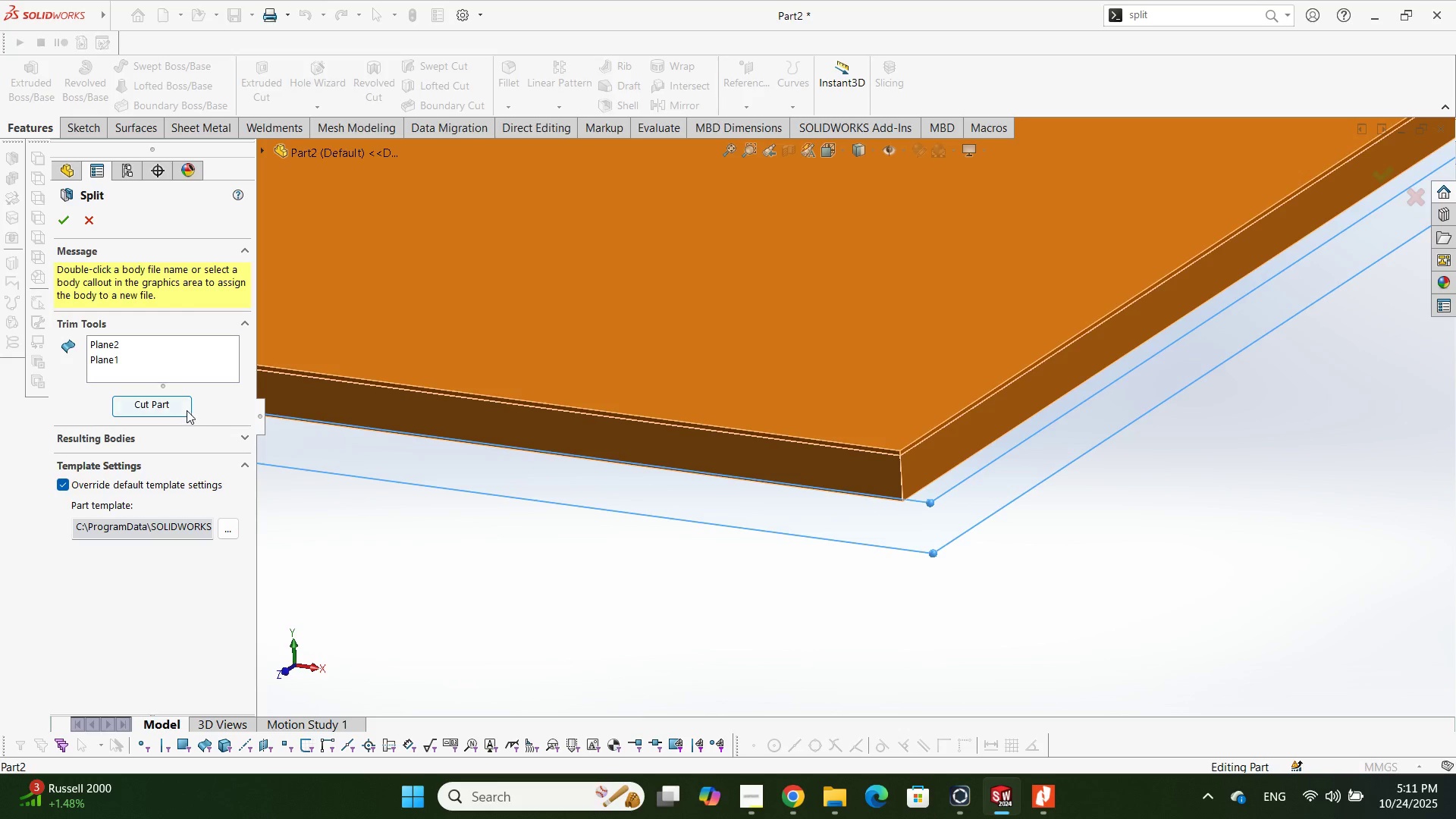 
right_click([185, 365])
 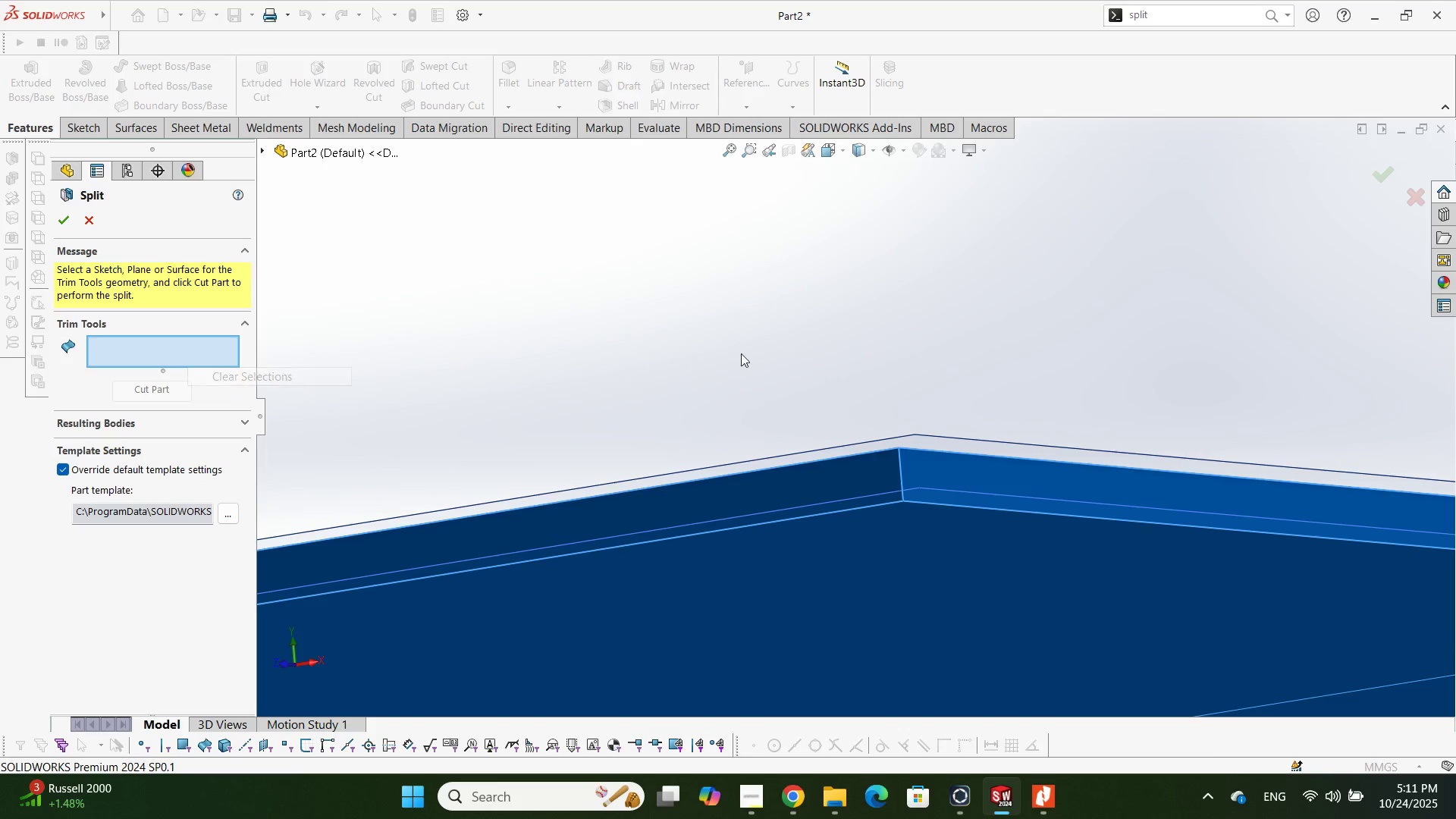 
key(Escape)
 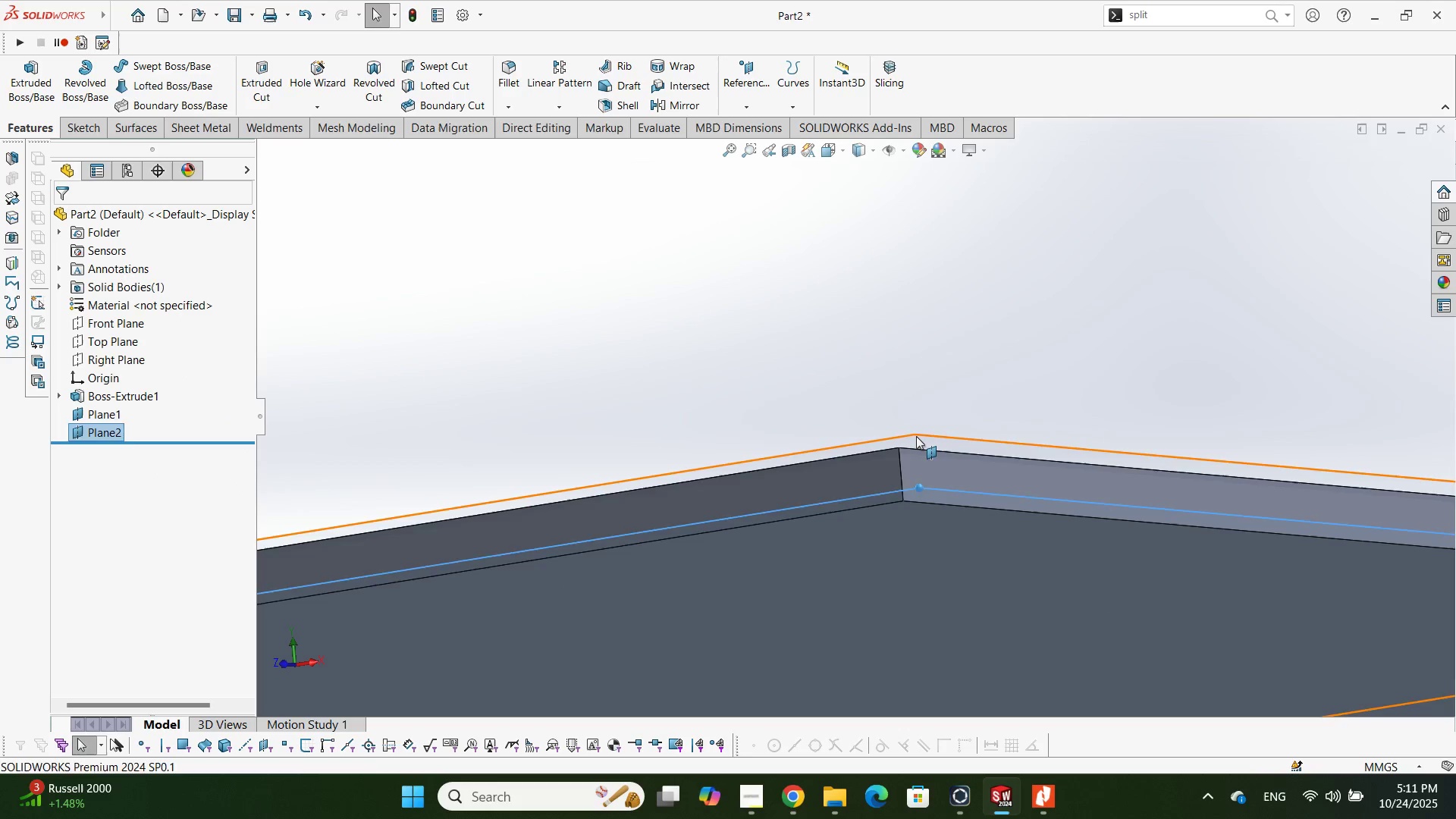 
left_click([916, 436])
 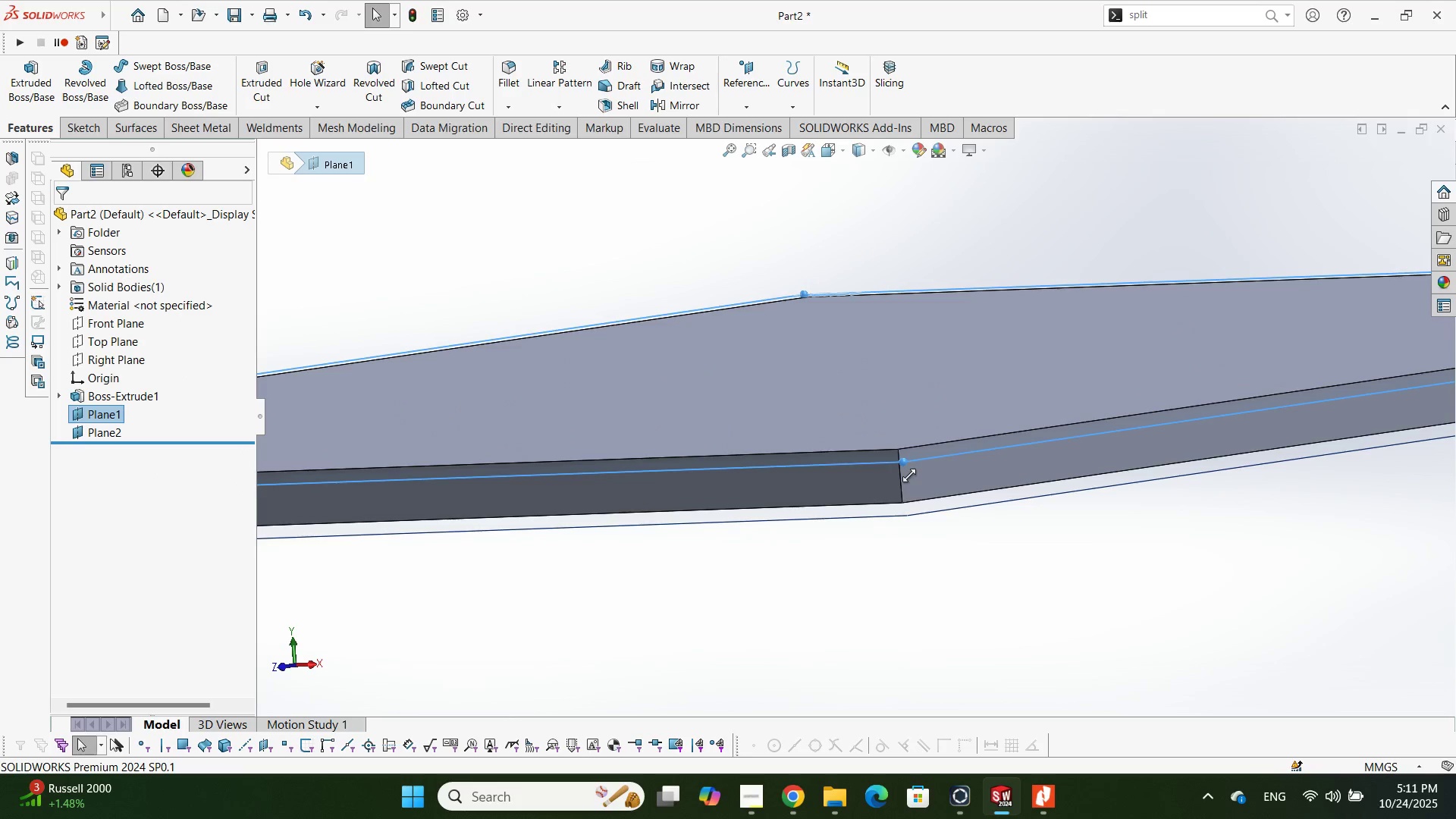 
key(Space)
 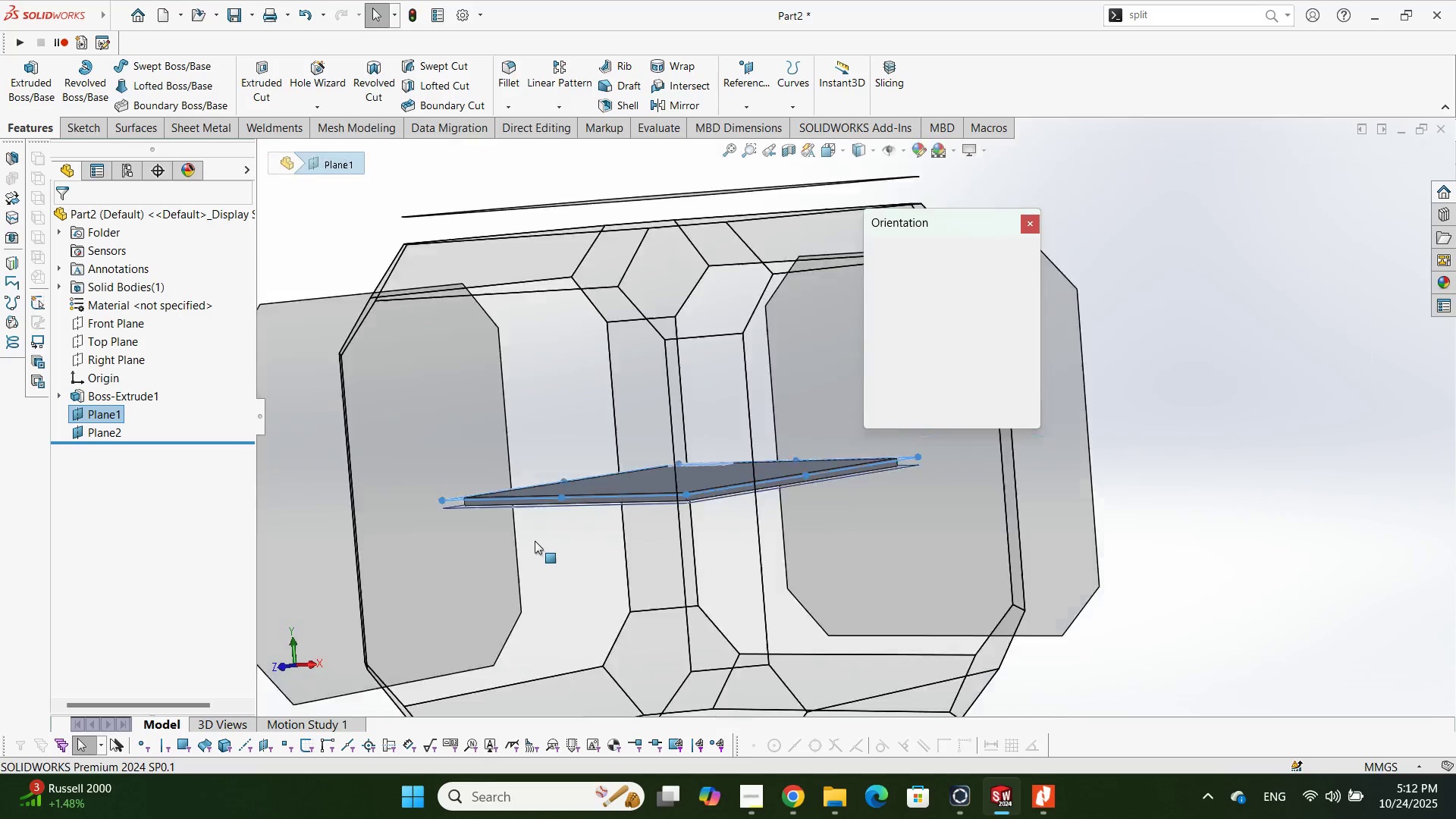 
left_click([529, 534])
 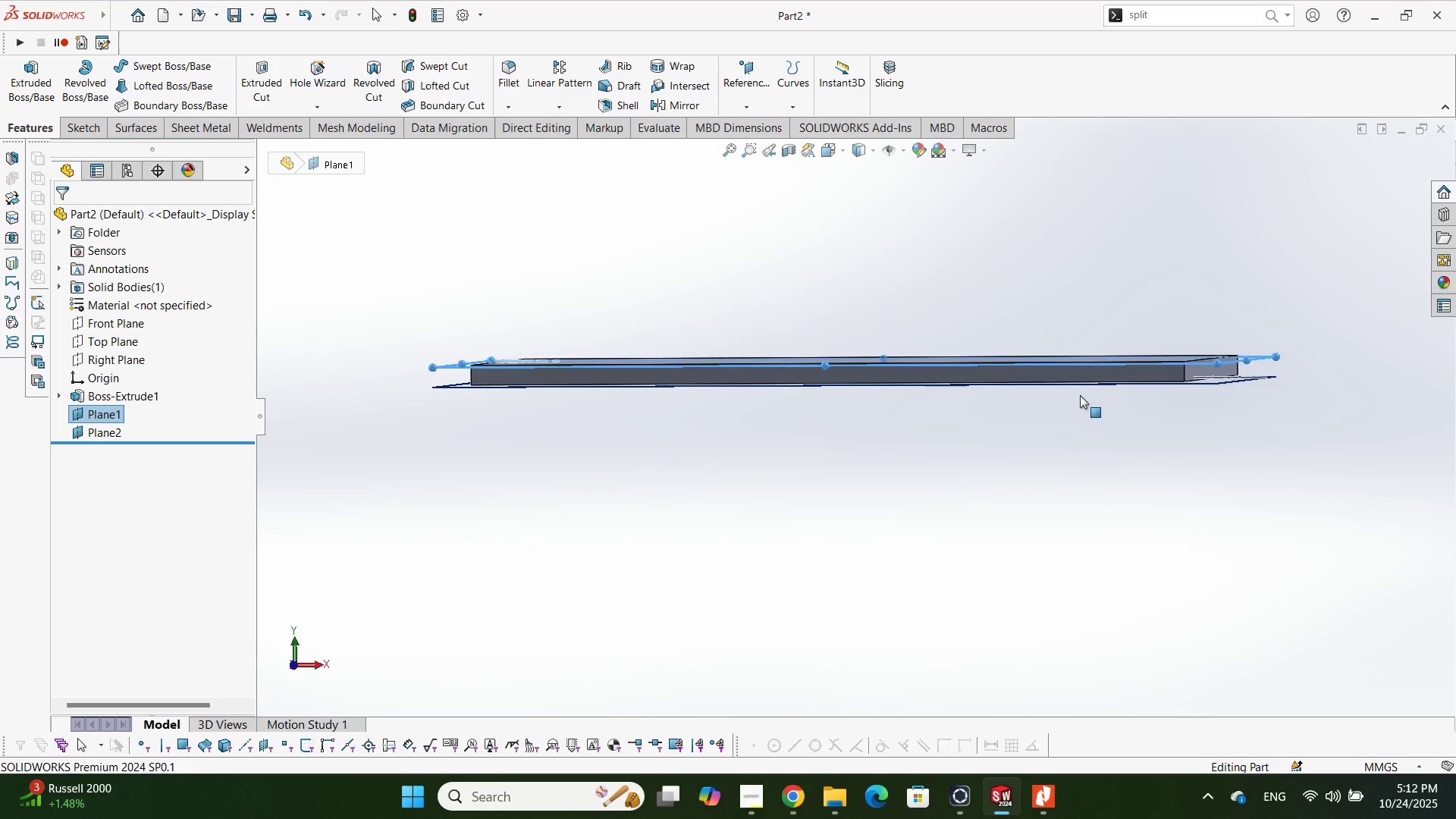 
scroll: coordinate [1125, 379], scroll_direction: down, amount: 8.0
 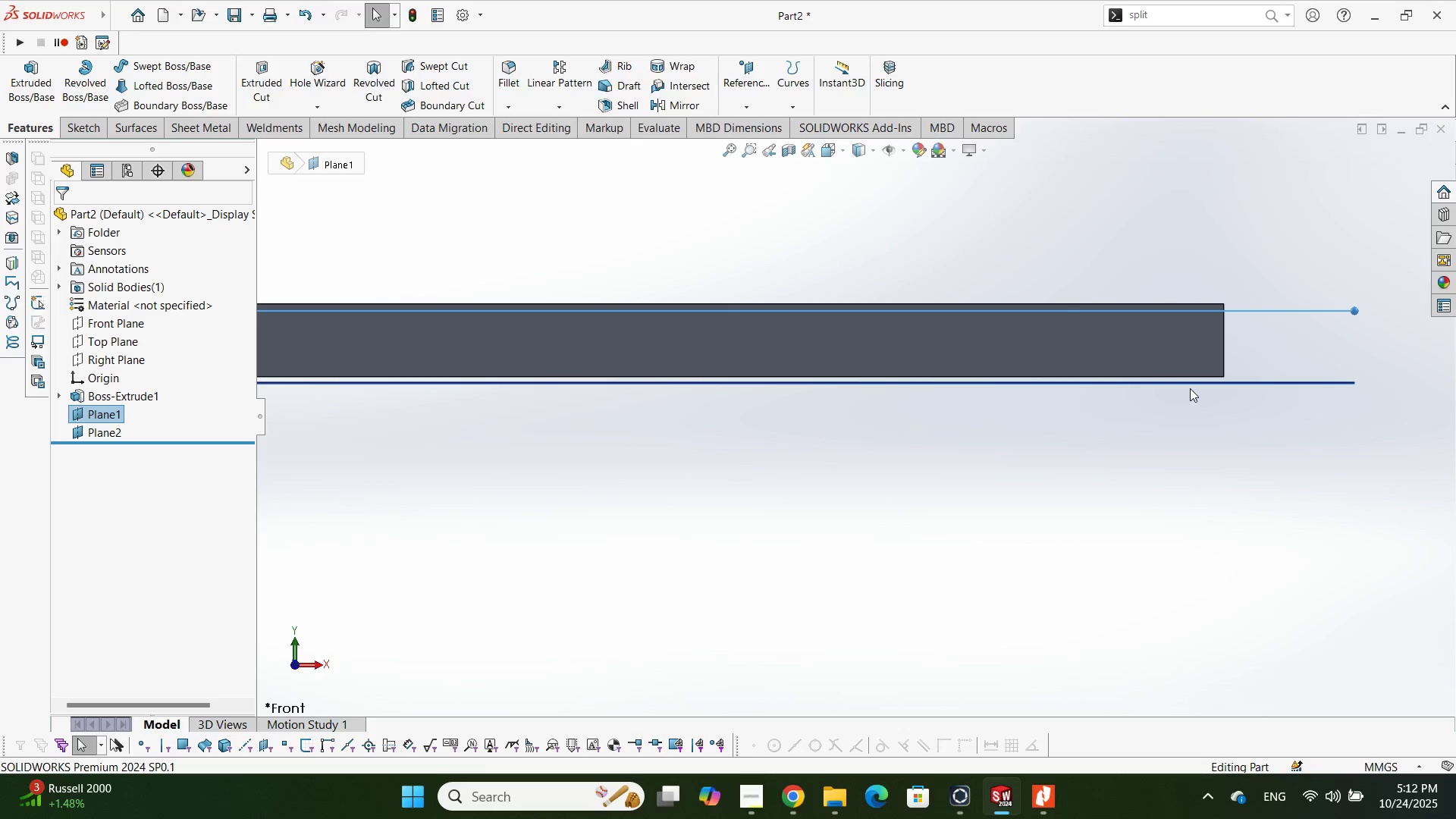 
left_click([1191, 386])
 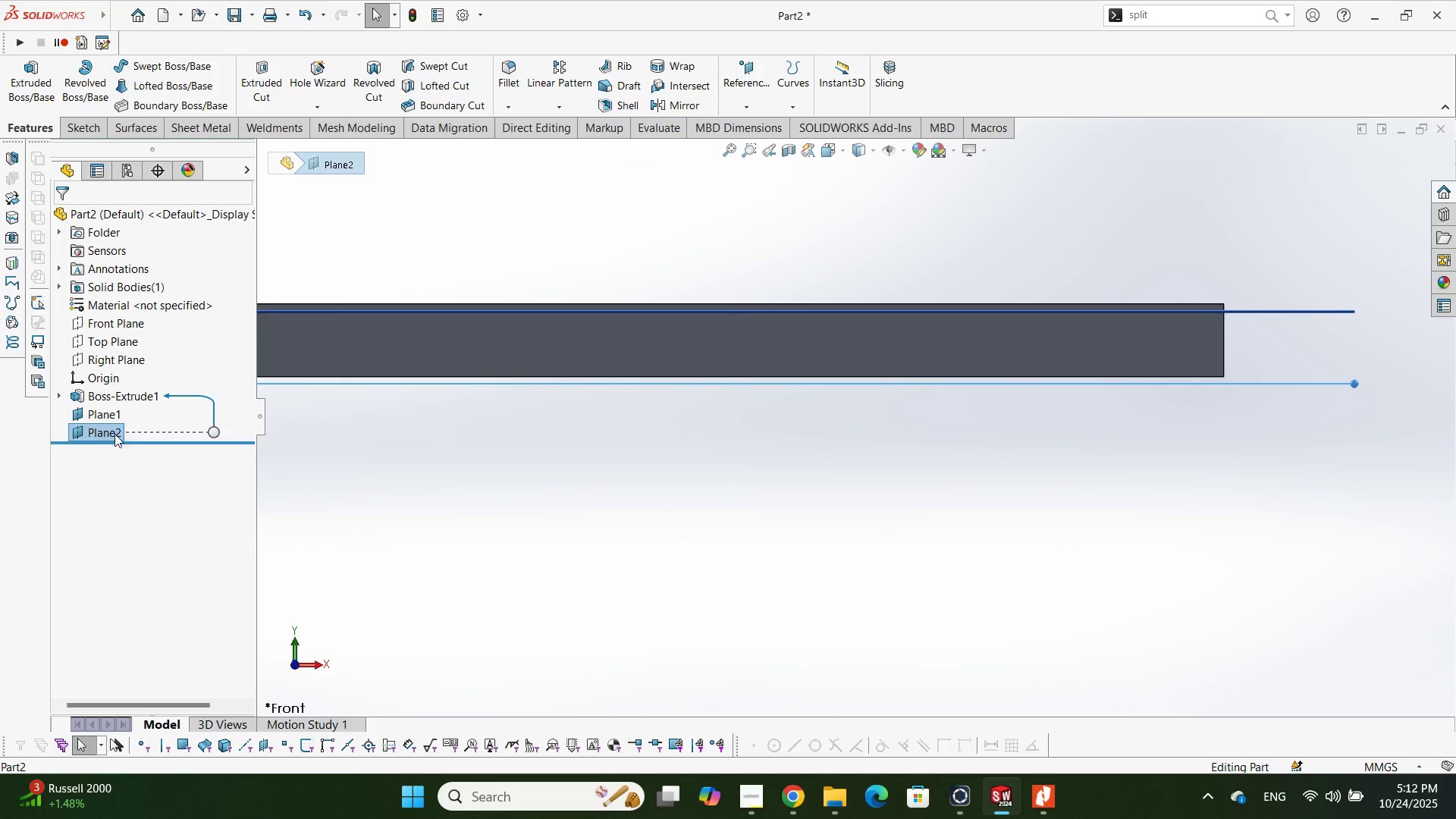 
left_click([99, 434])
 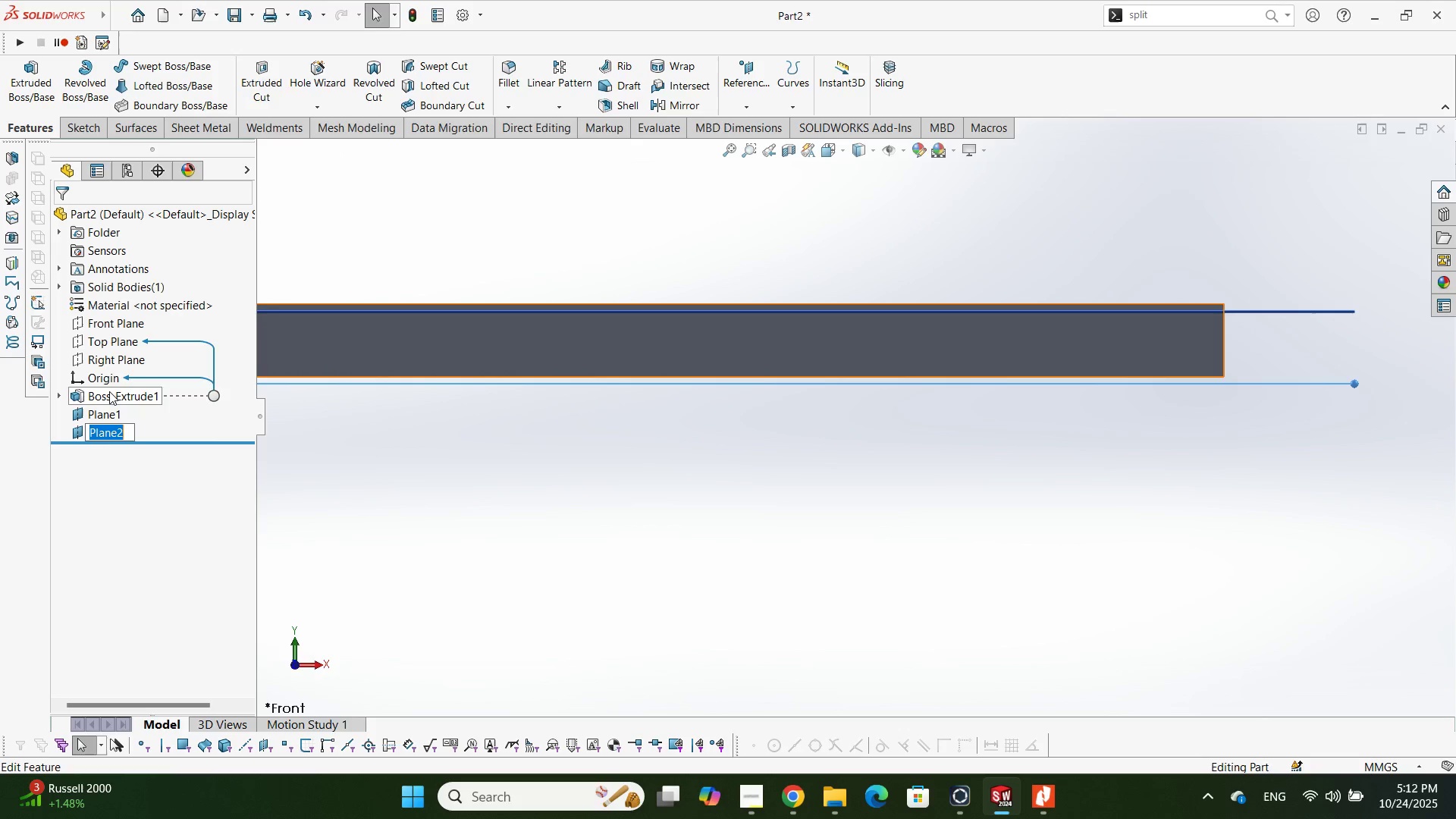 
left_click([109, 391])
 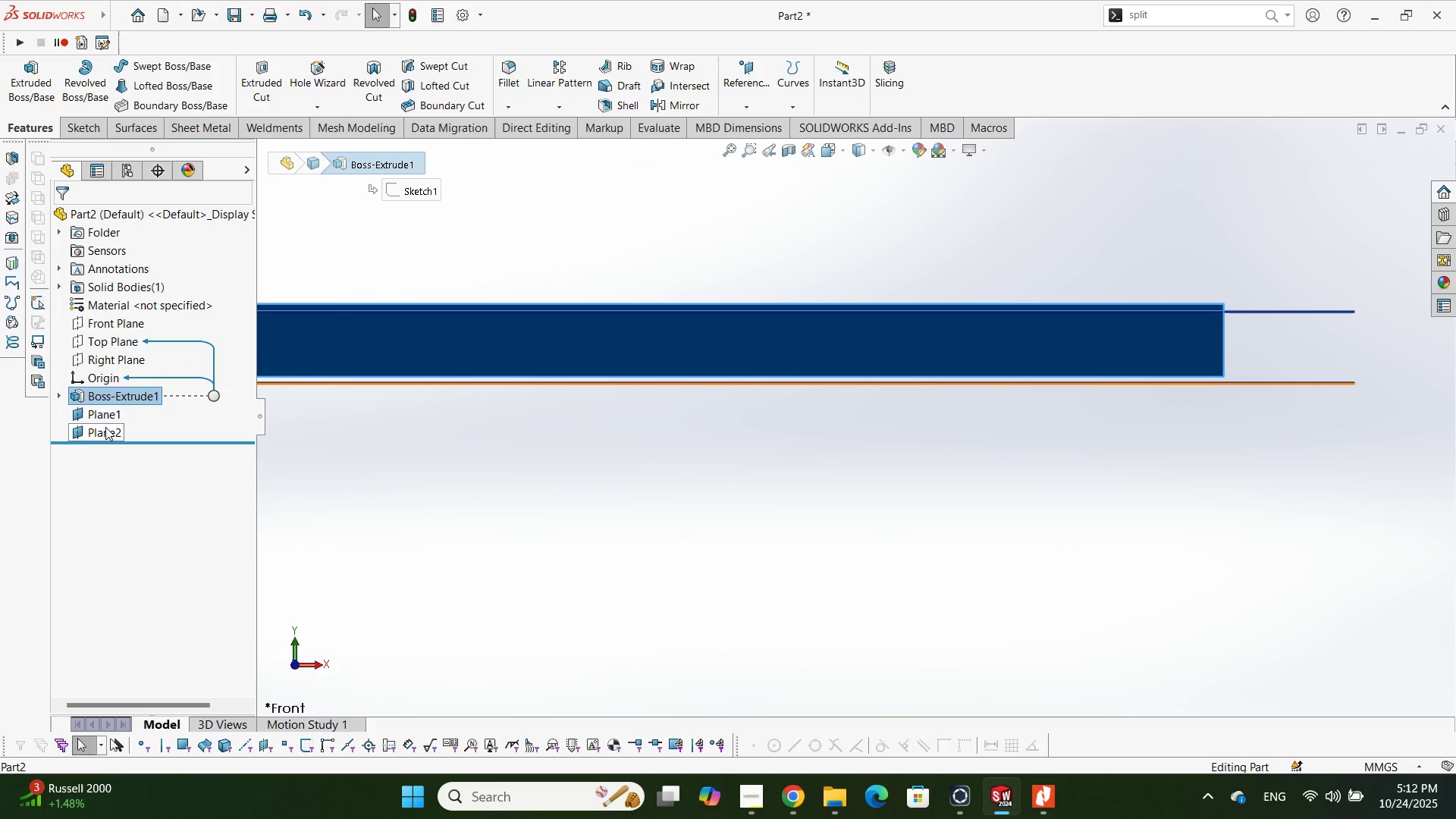 
left_click([107, 437])
 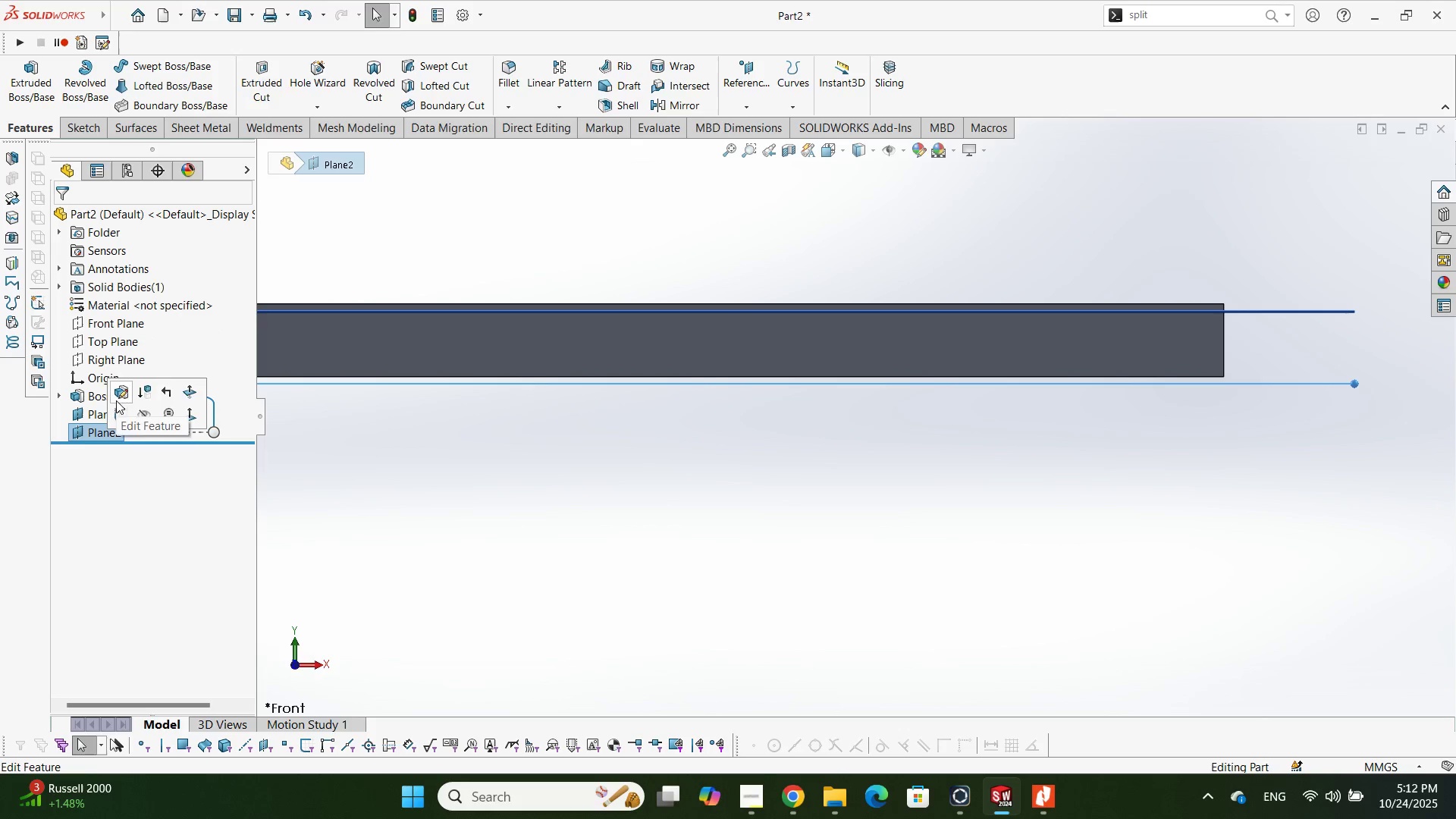 
left_click([116, 398])
 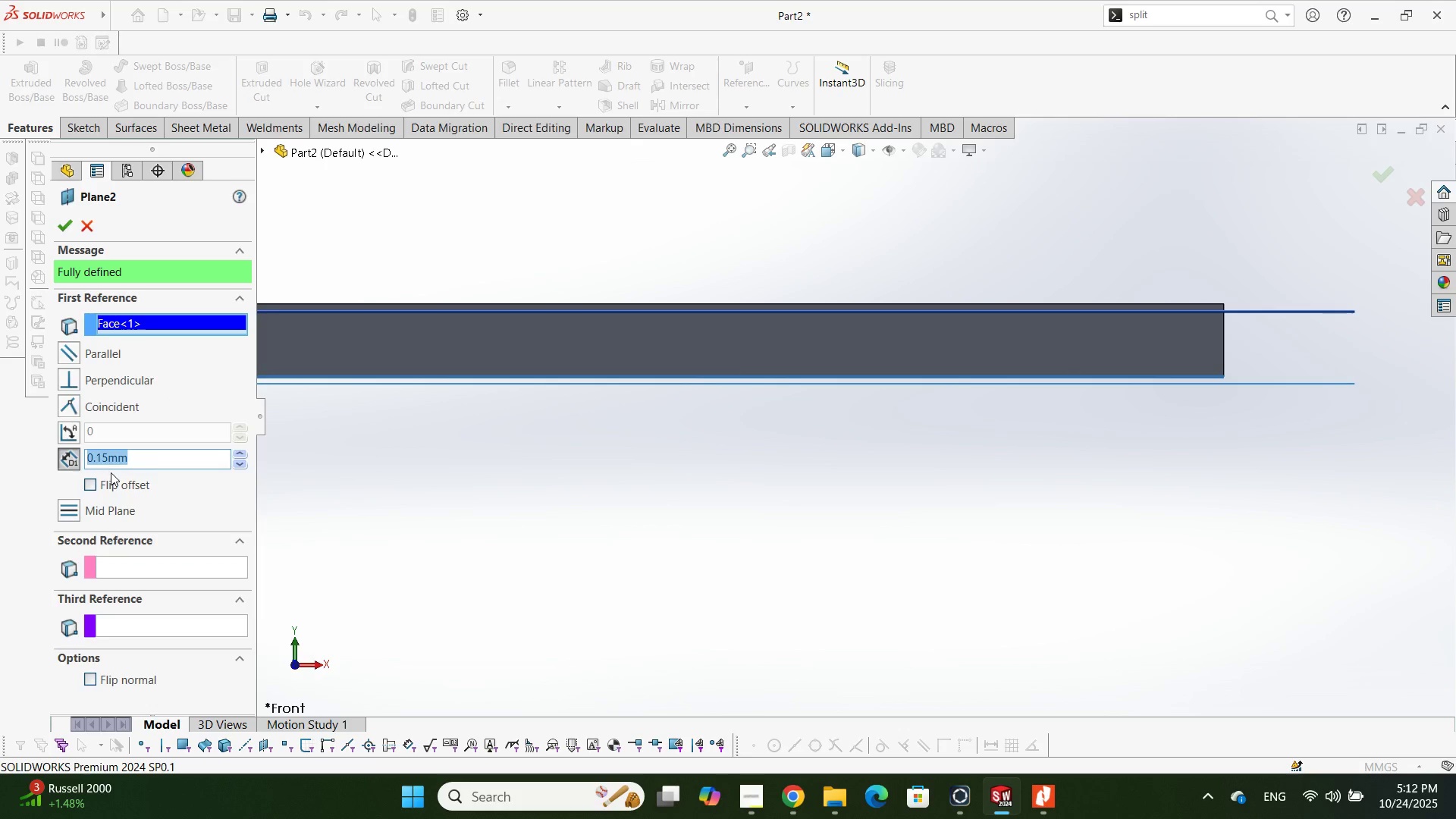 
left_click([119, 488])
 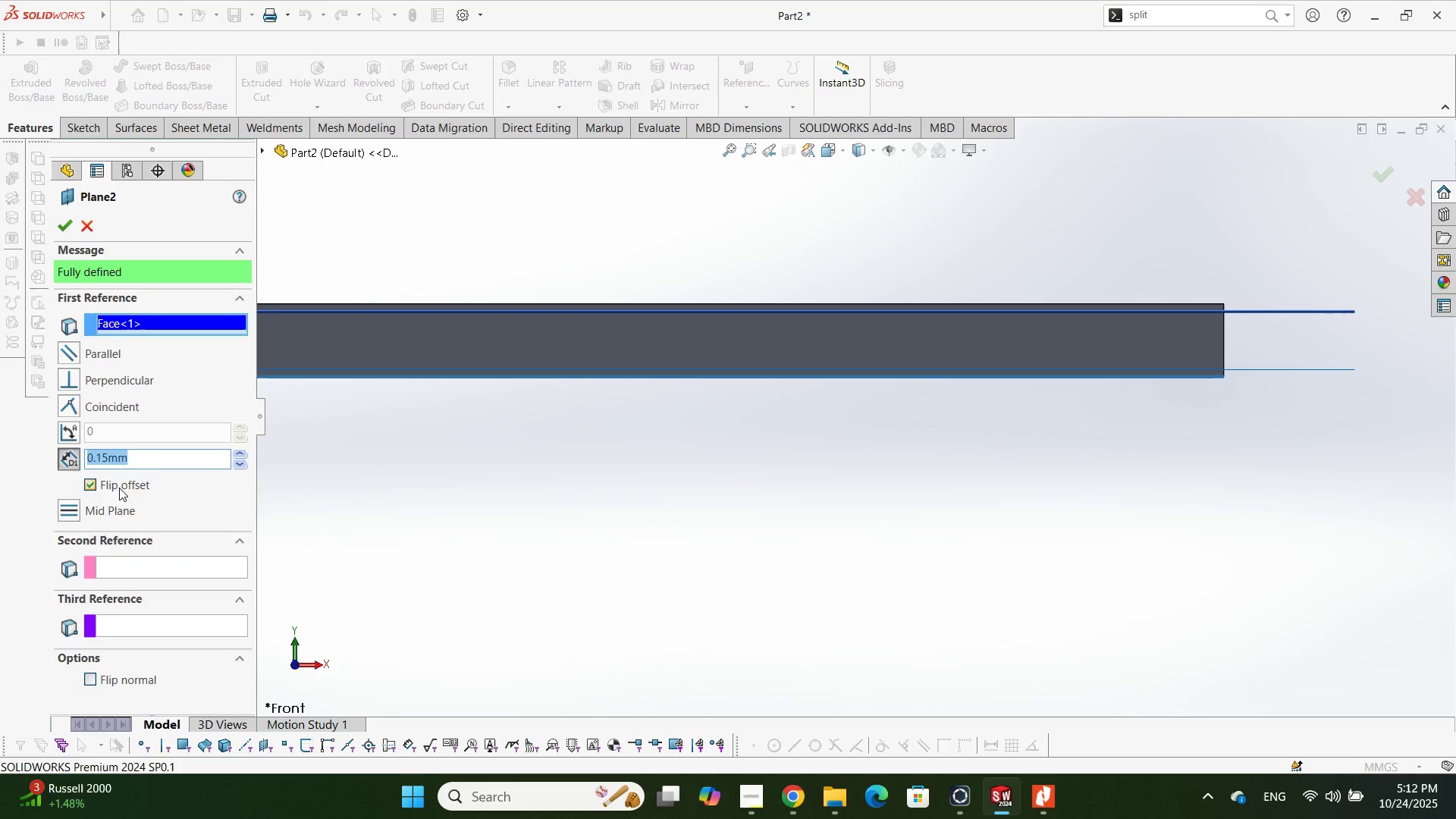 
key(Enter)
 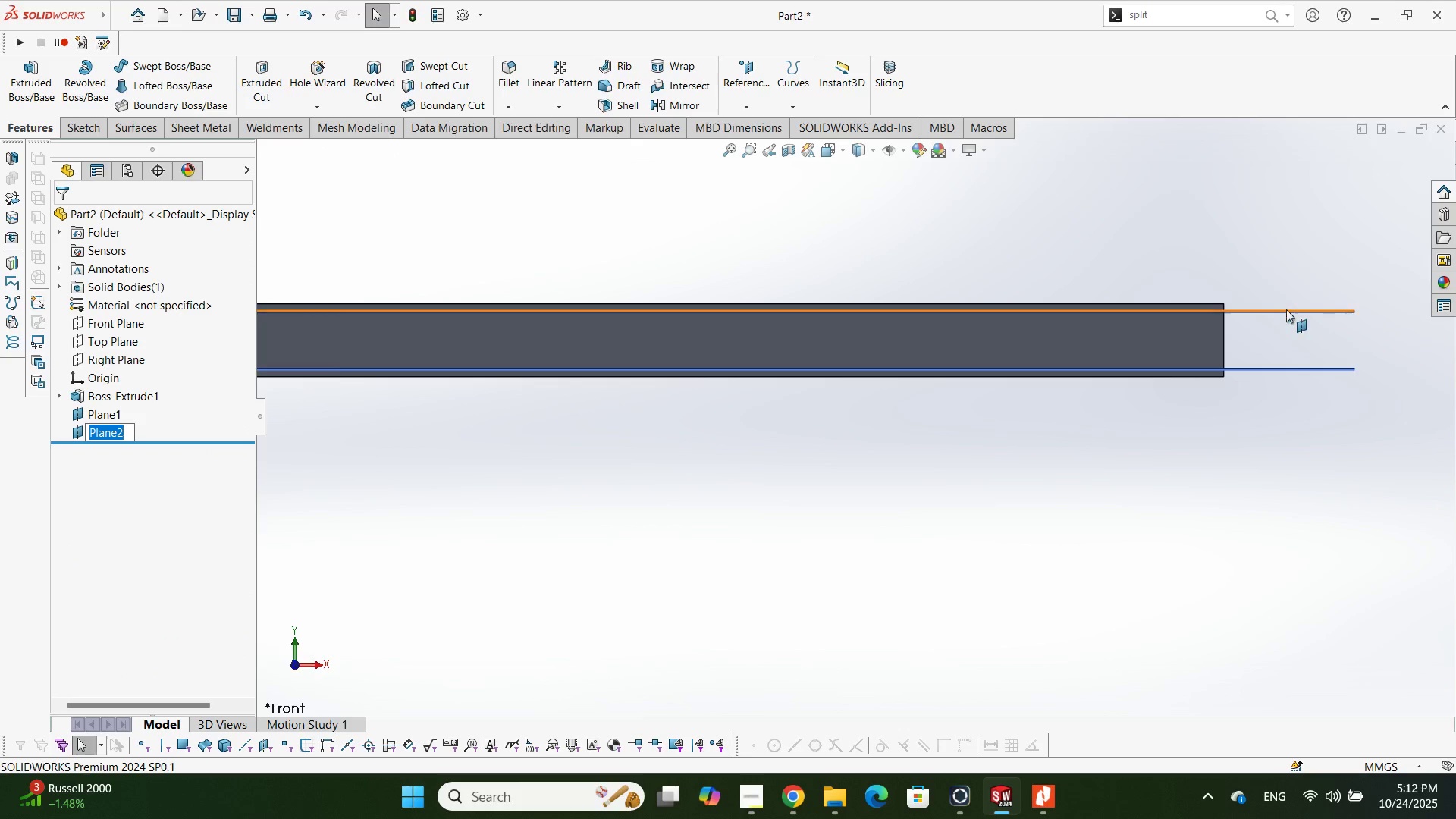 
left_click([1293, 312])
 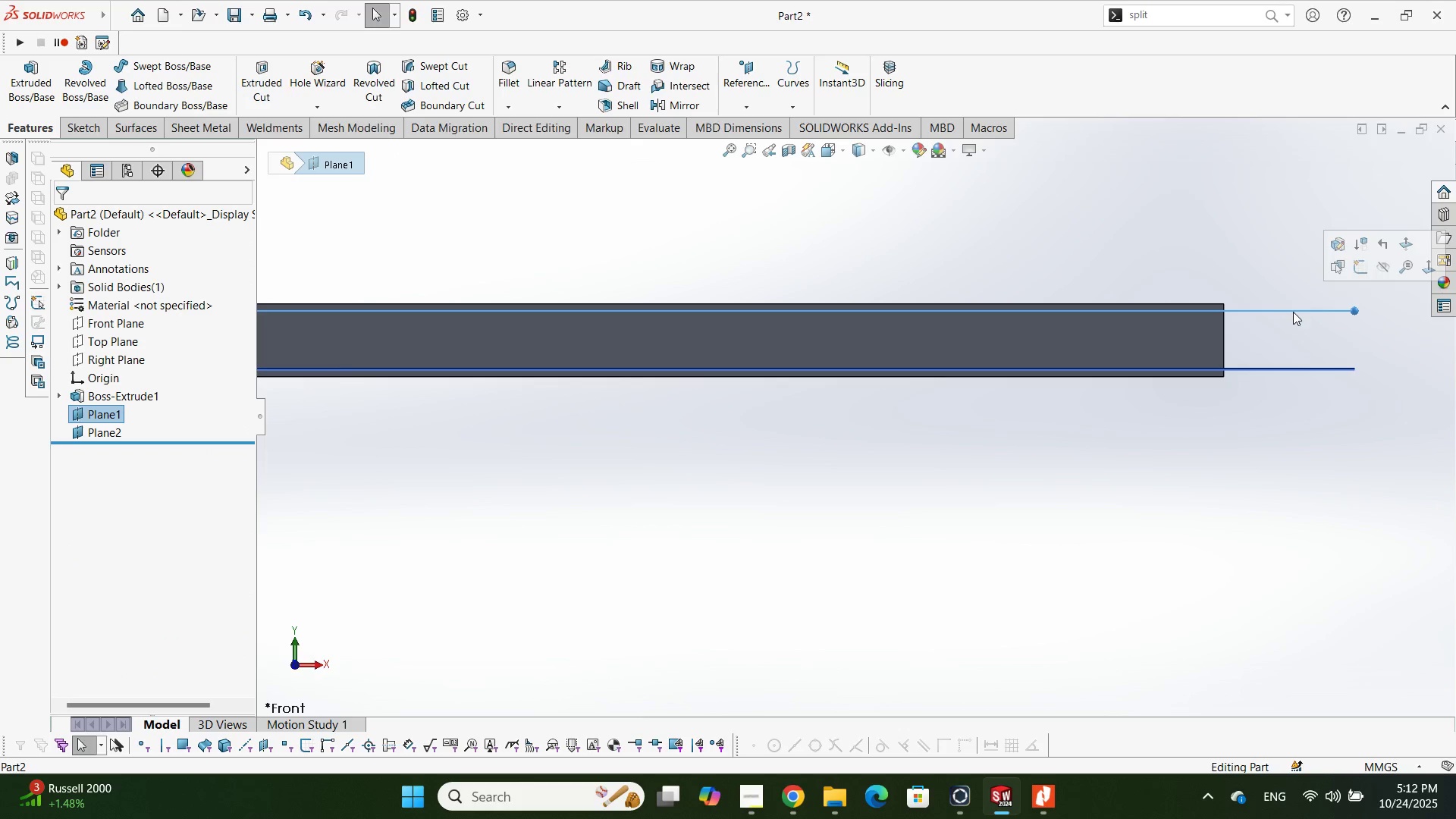 
hold_key(key=ControlLeft, duration=1.02)
left_click([1272, 370])
 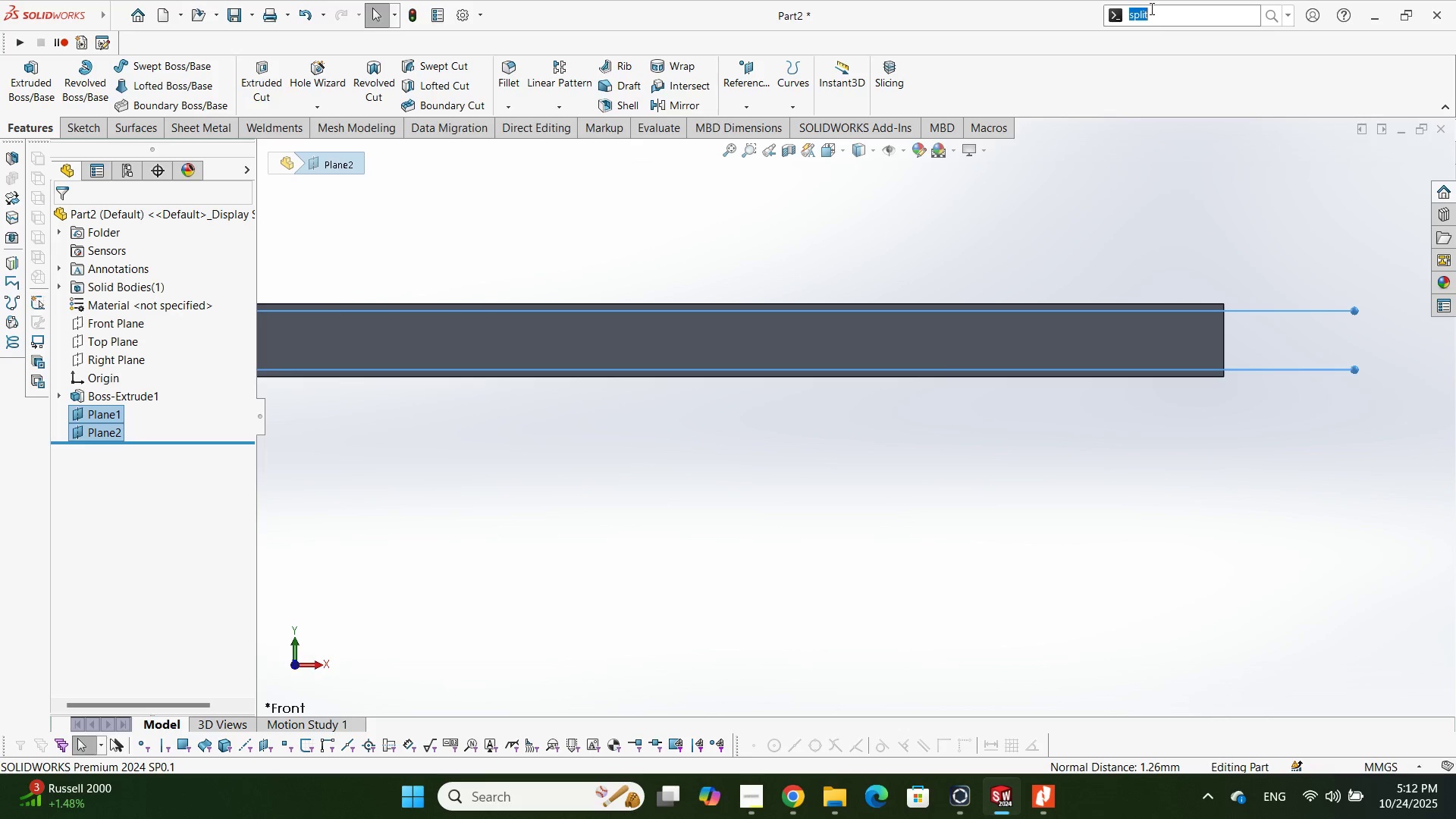 
key(Enter)
 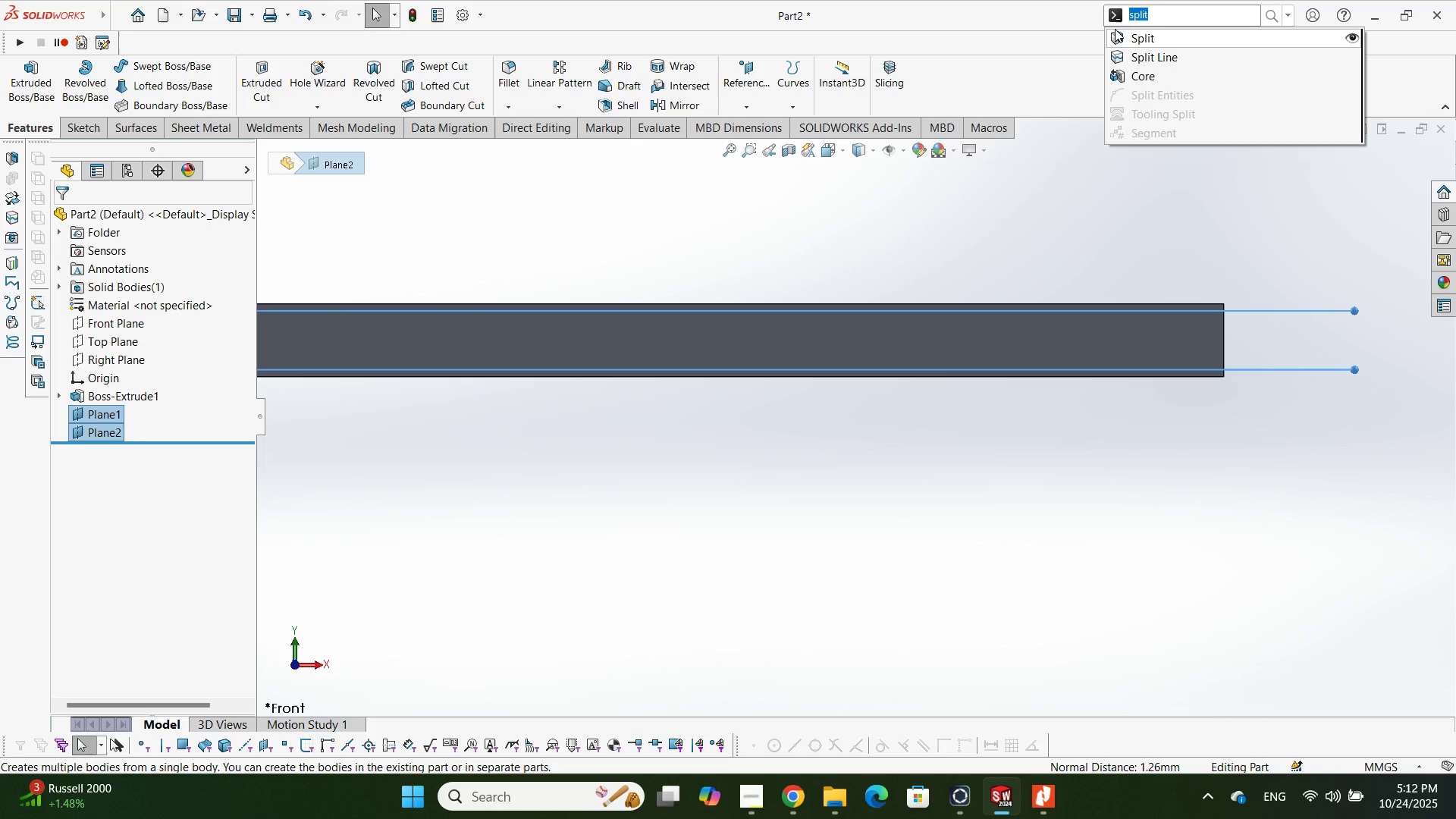 
left_click([1128, 29])
 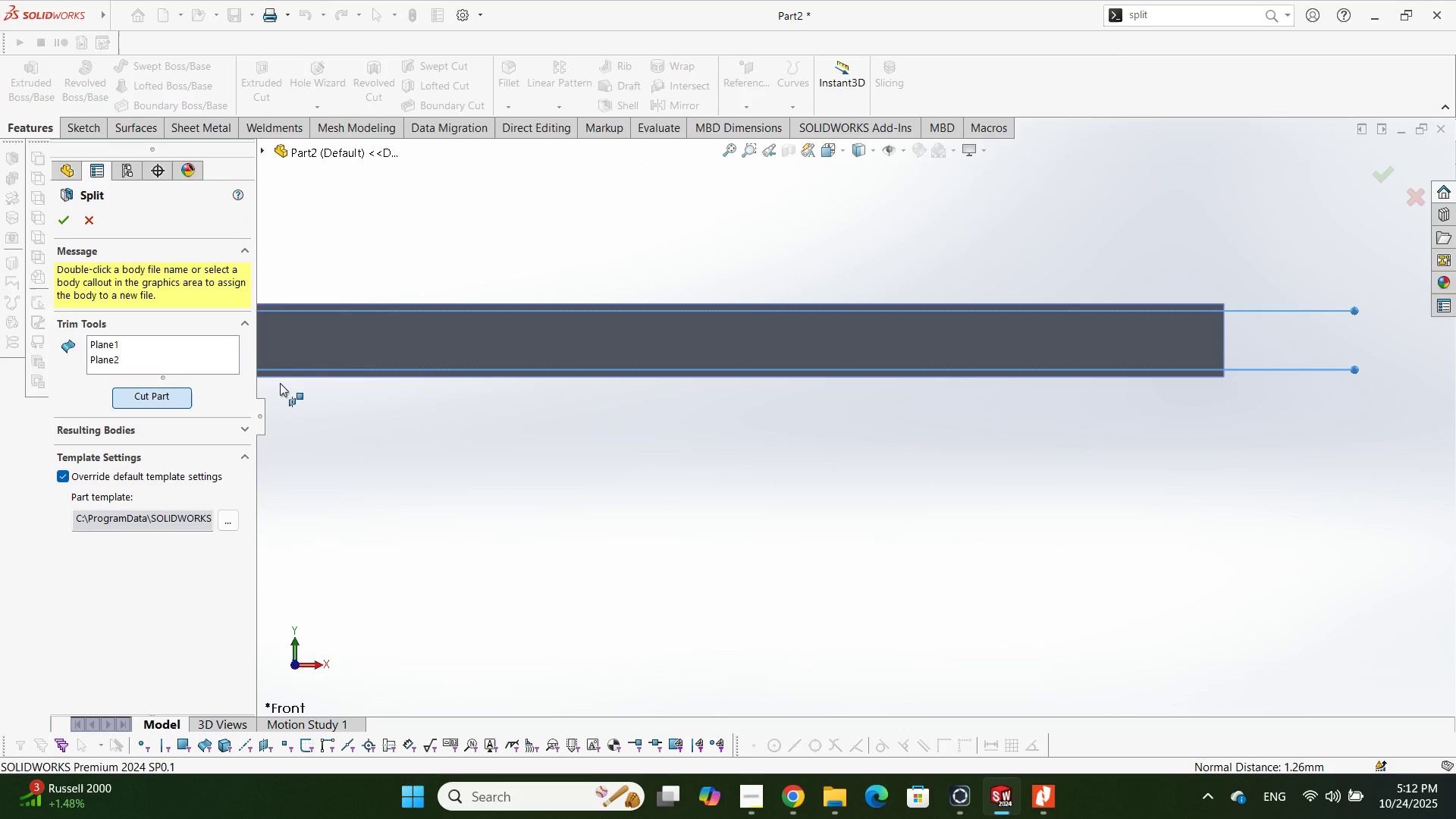 
left_click([420, 350])
 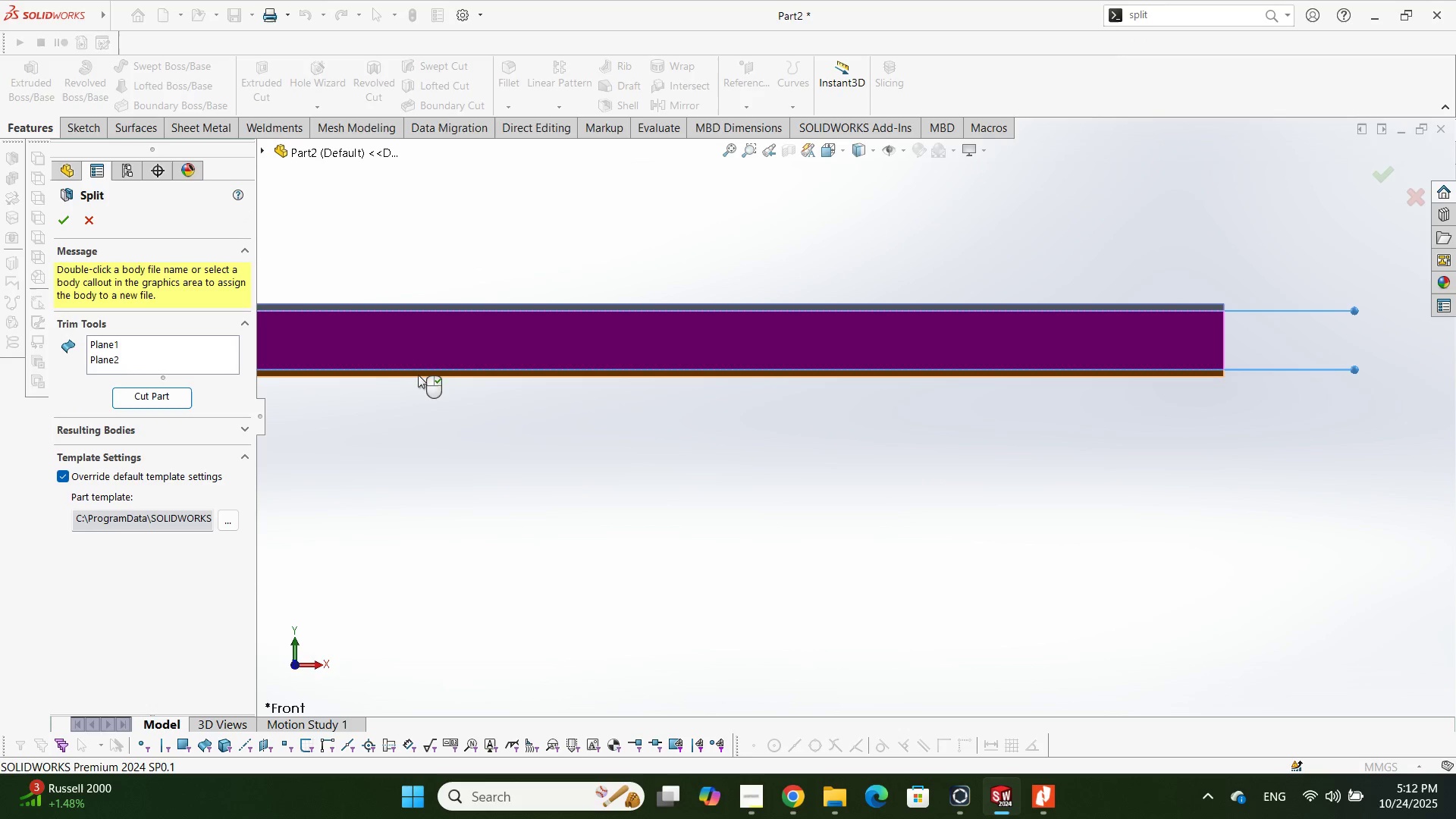 
left_click([419, 375])
 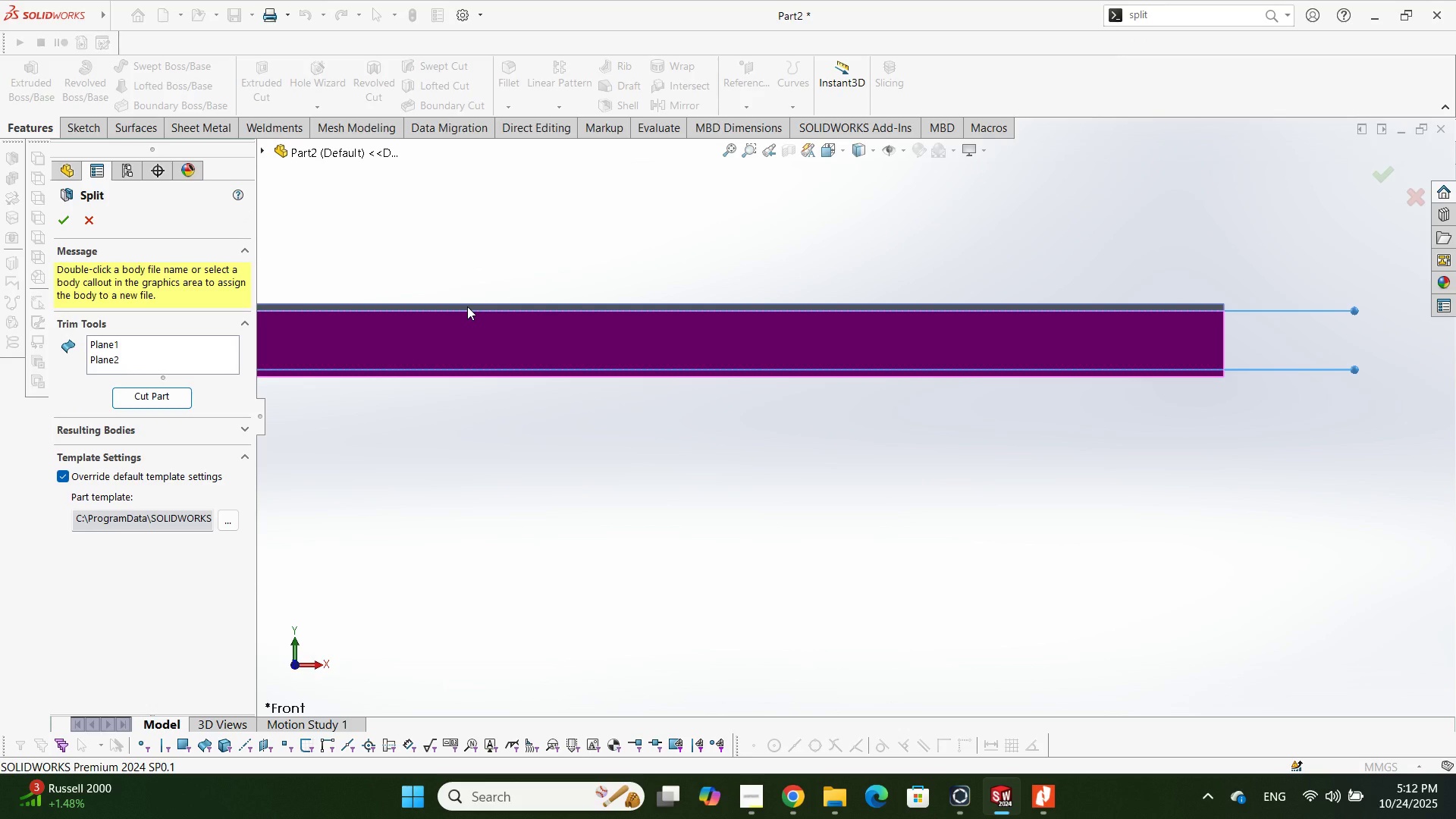 
left_click([467, 306])
 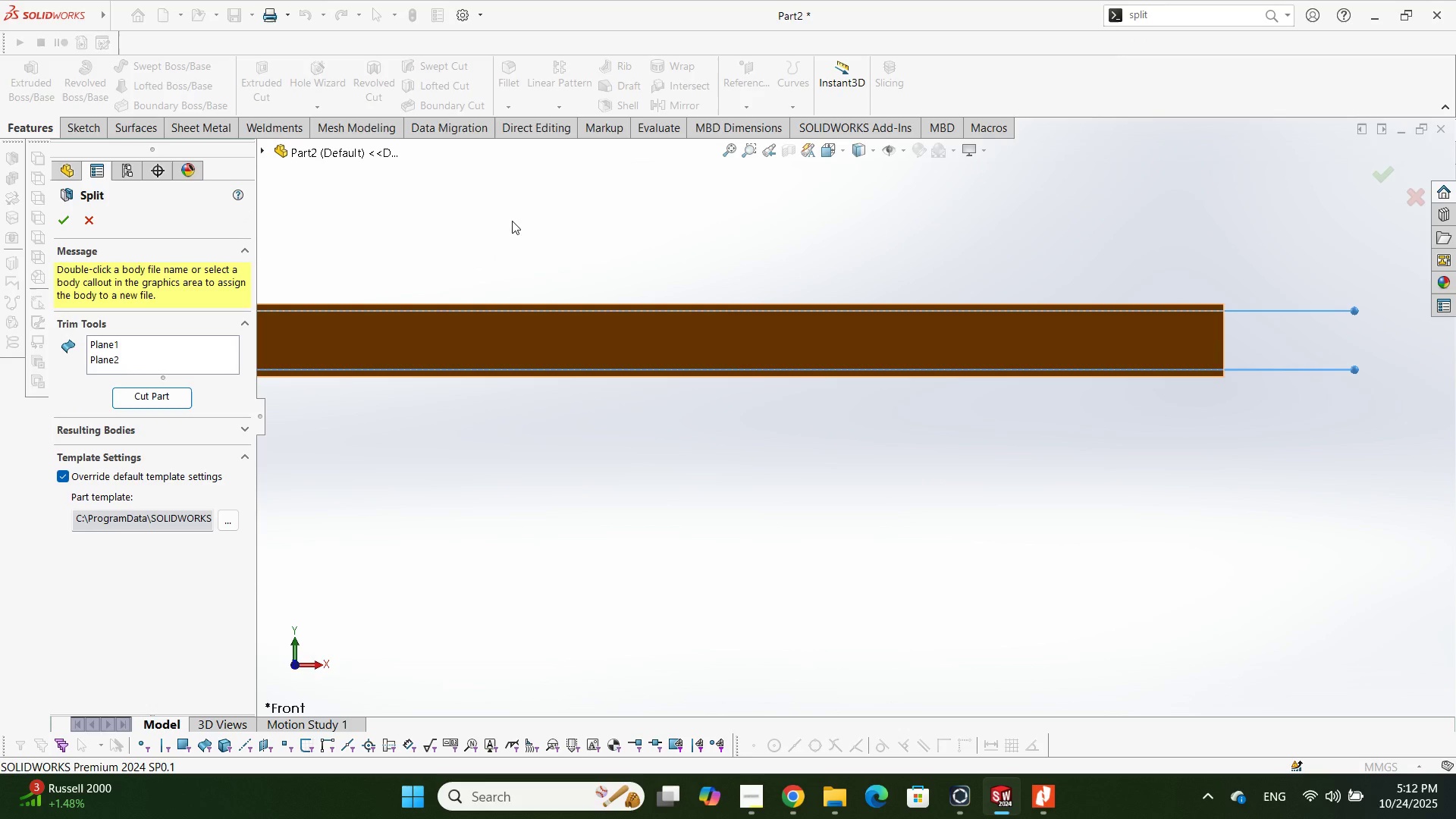 
scroll: coordinate [838, 305], scroll_direction: up, amount: 6.0
 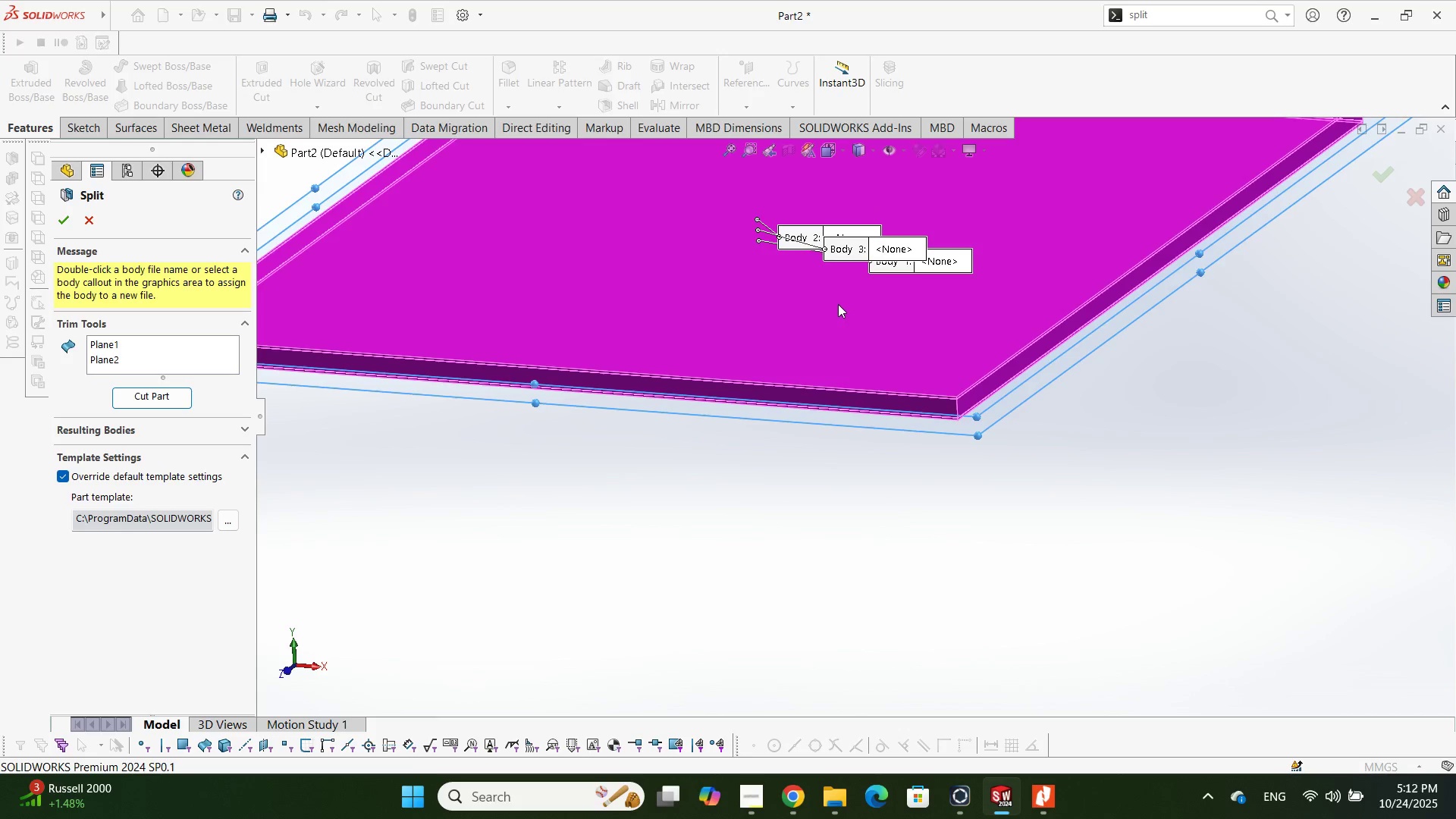 
key(Enter)
 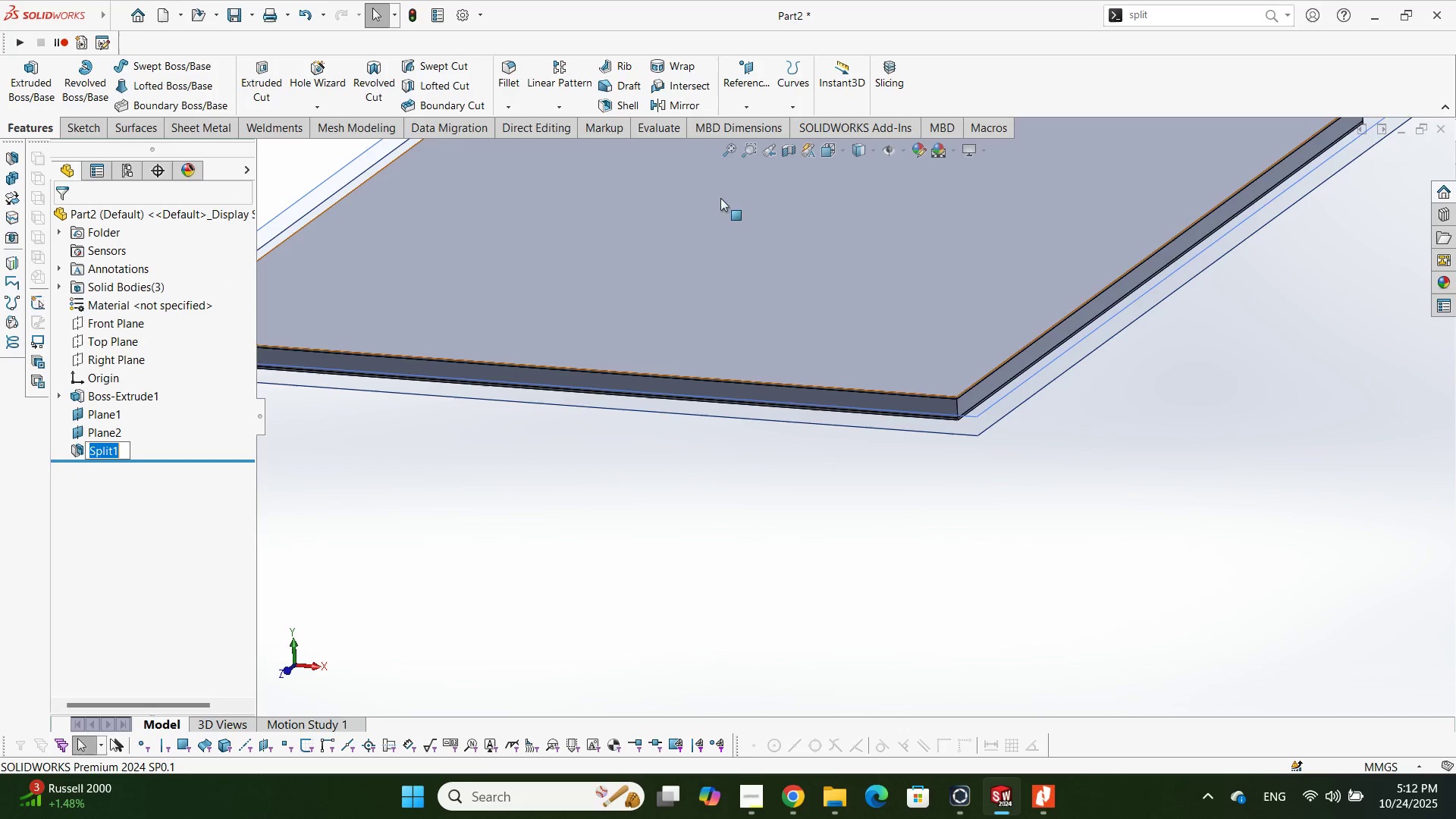 
scroll: coordinate [831, 245], scroll_direction: none, amount: 0.0
 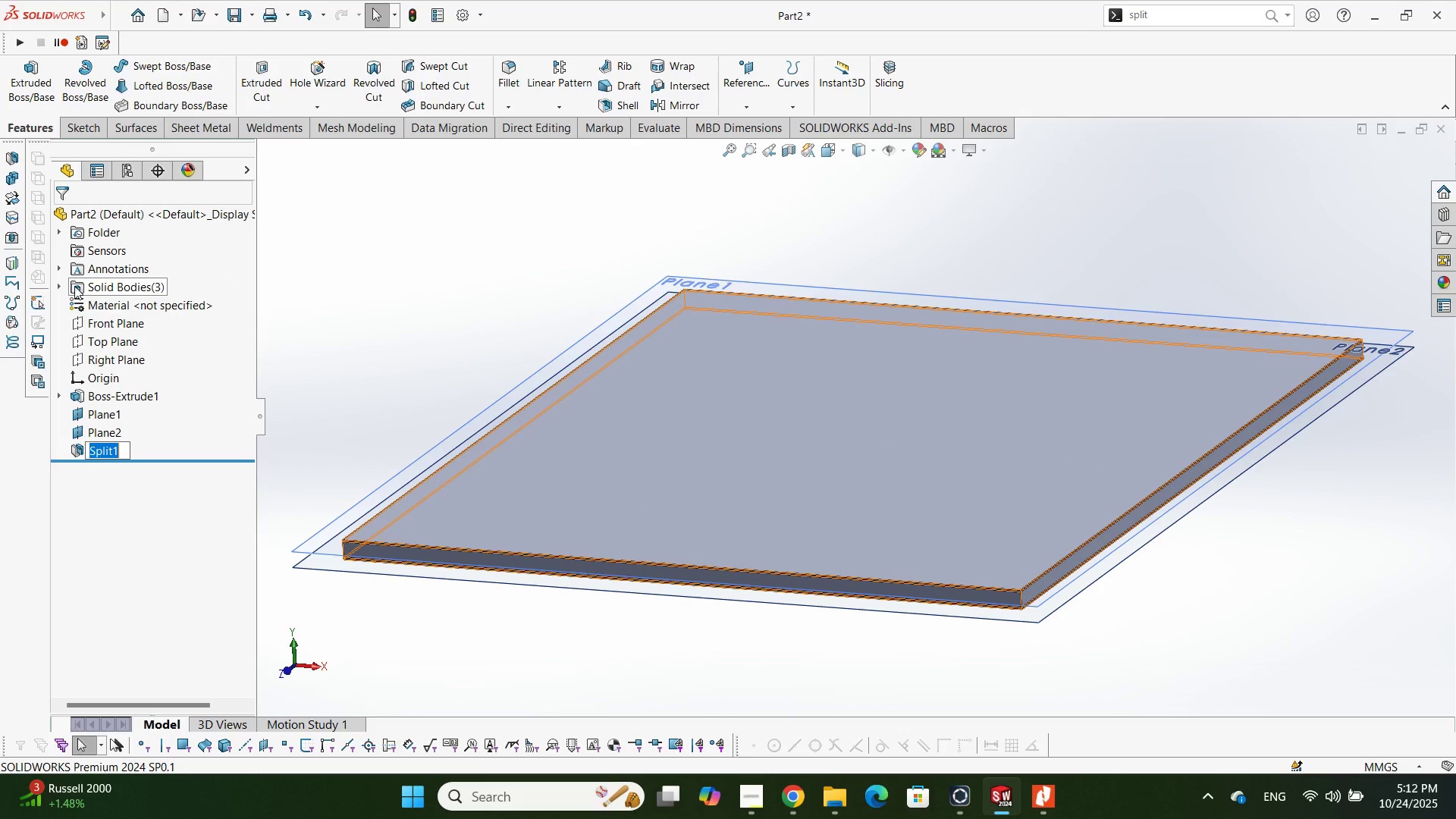 
left_click([64, 286])
 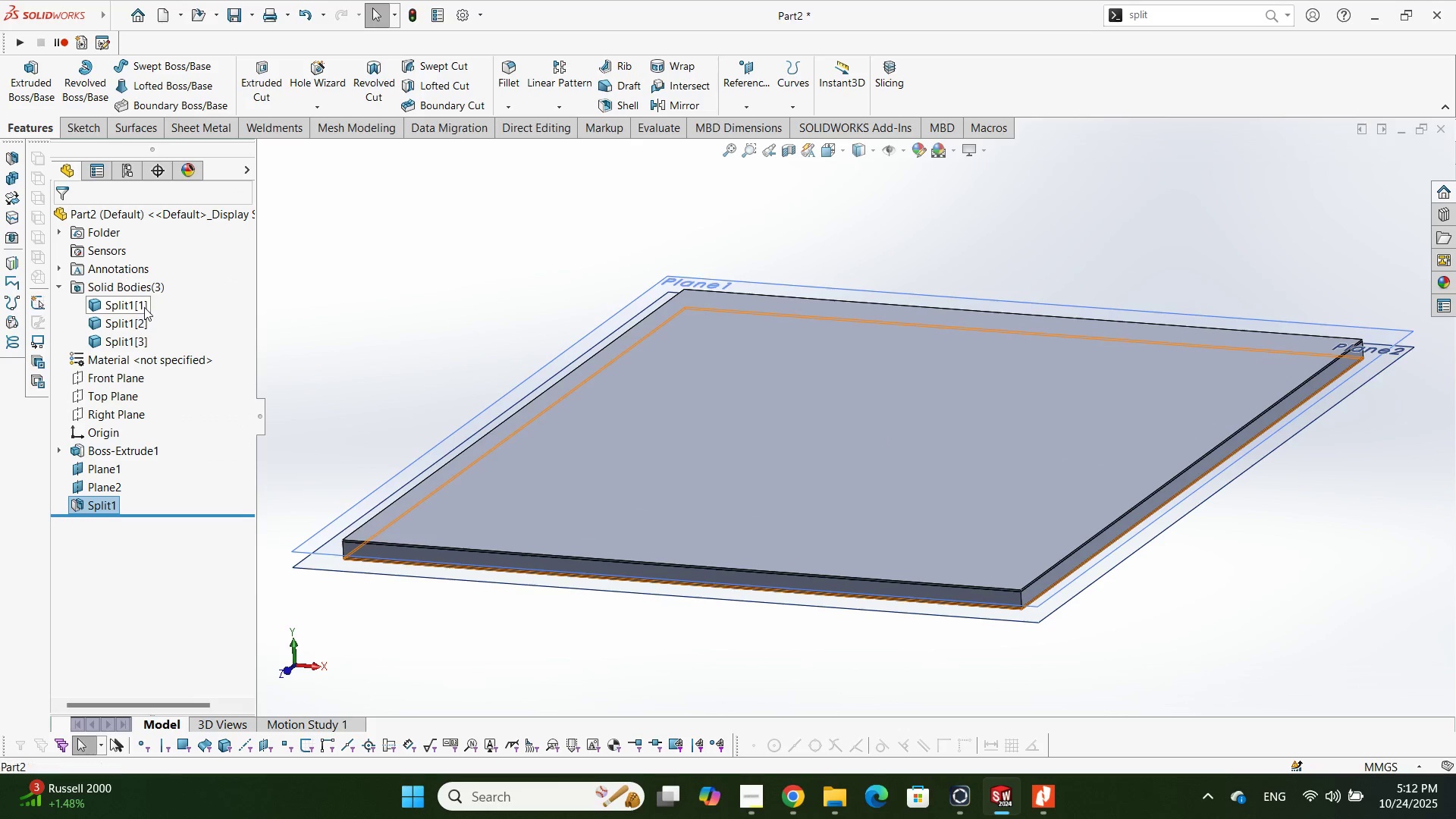 
left_click([144, 307])
 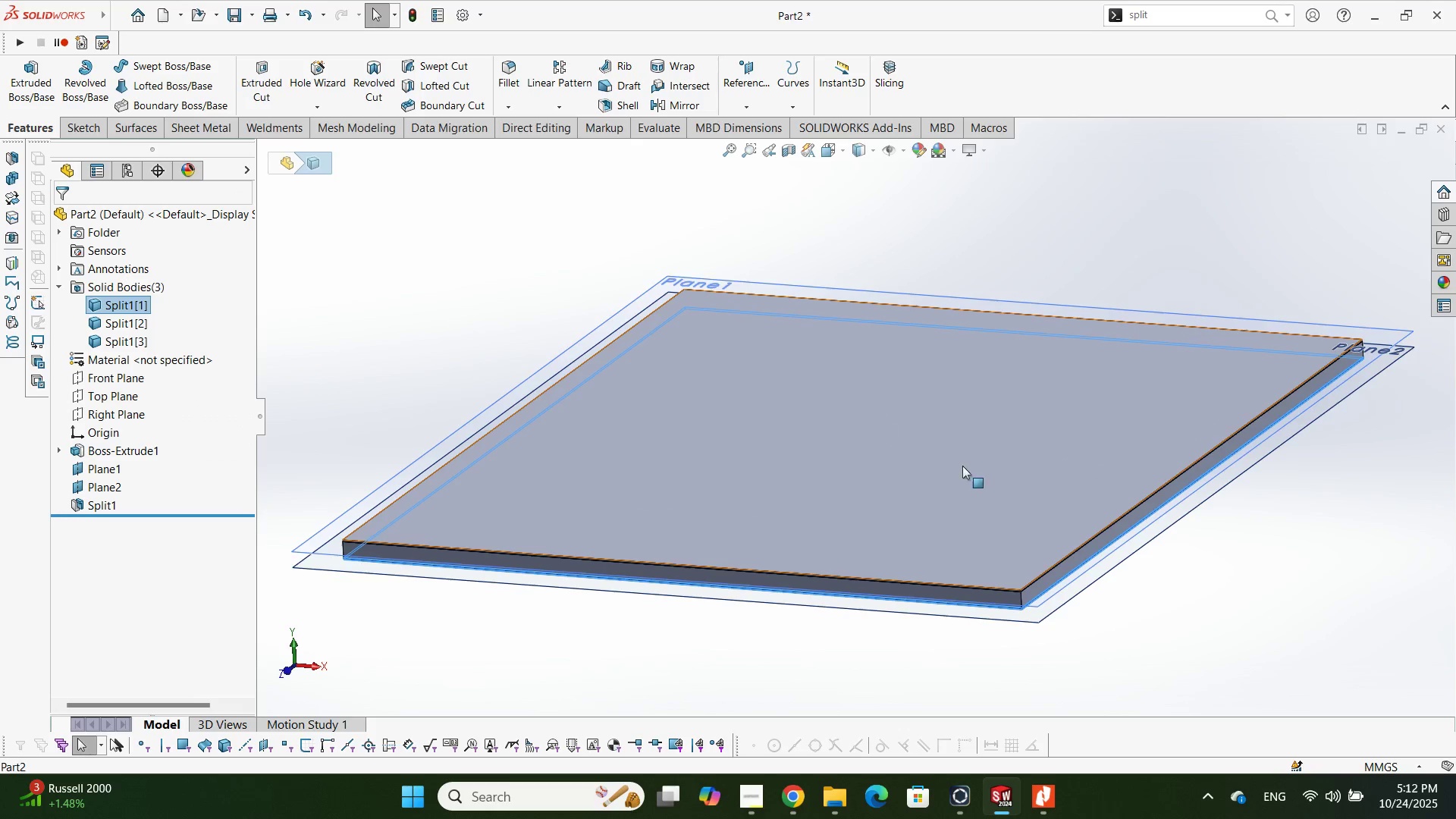 
scroll: coordinate [1031, 566], scroll_direction: down, amount: 5.0
 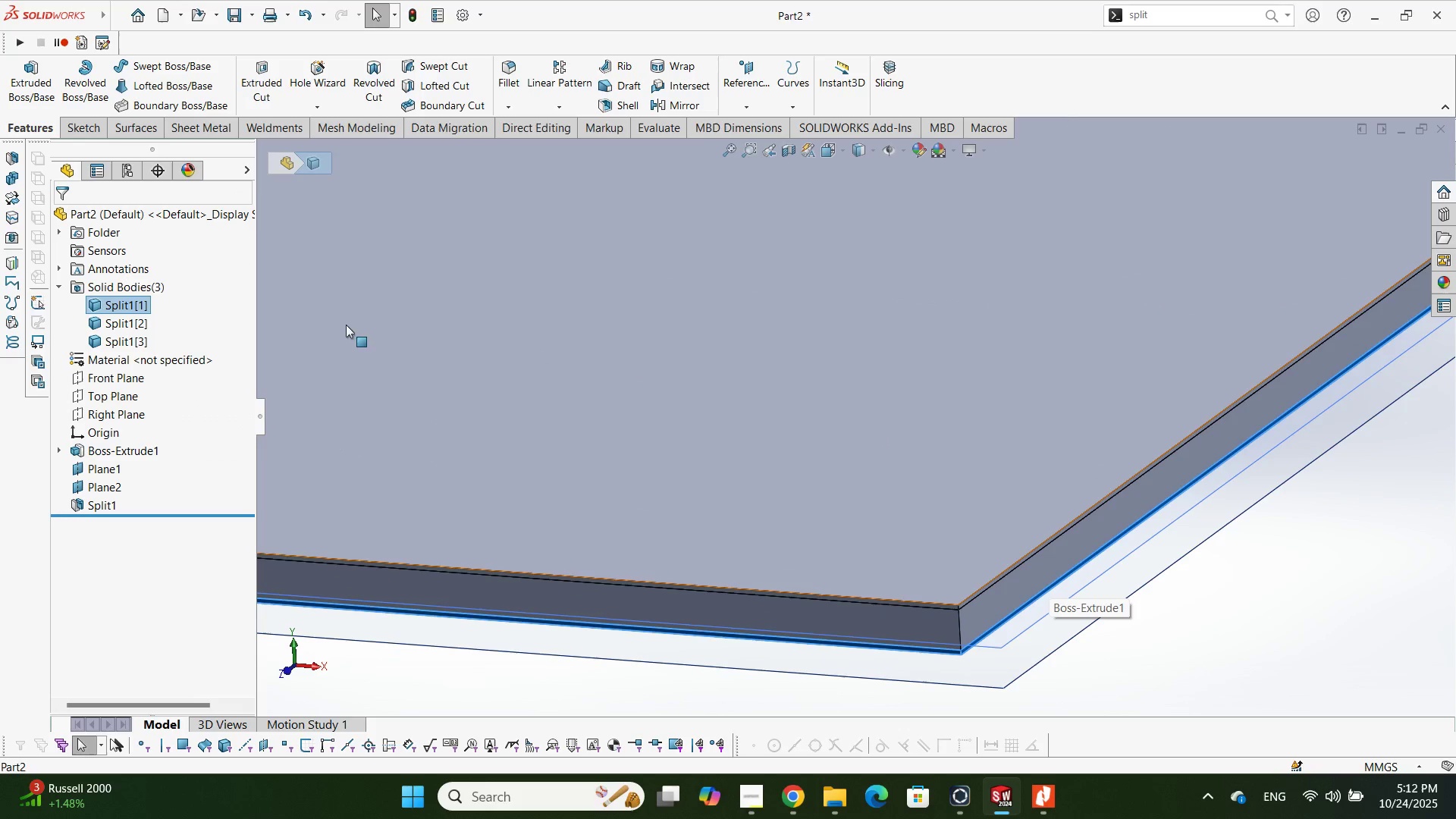 
hold_key(key=ControlLeft, duration=0.85)
left_click([142, 322])
 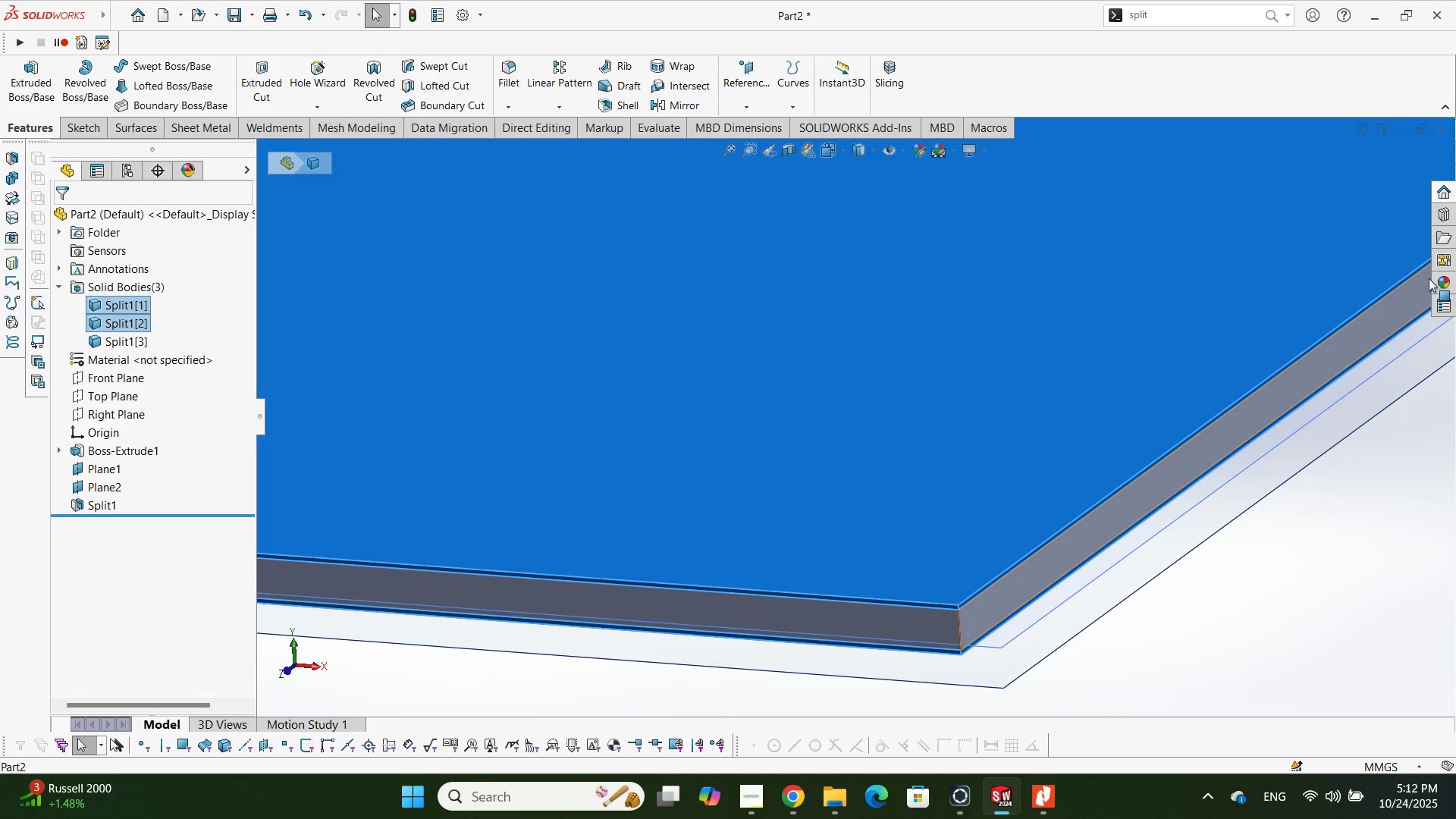 
left_click([1437, 278])
 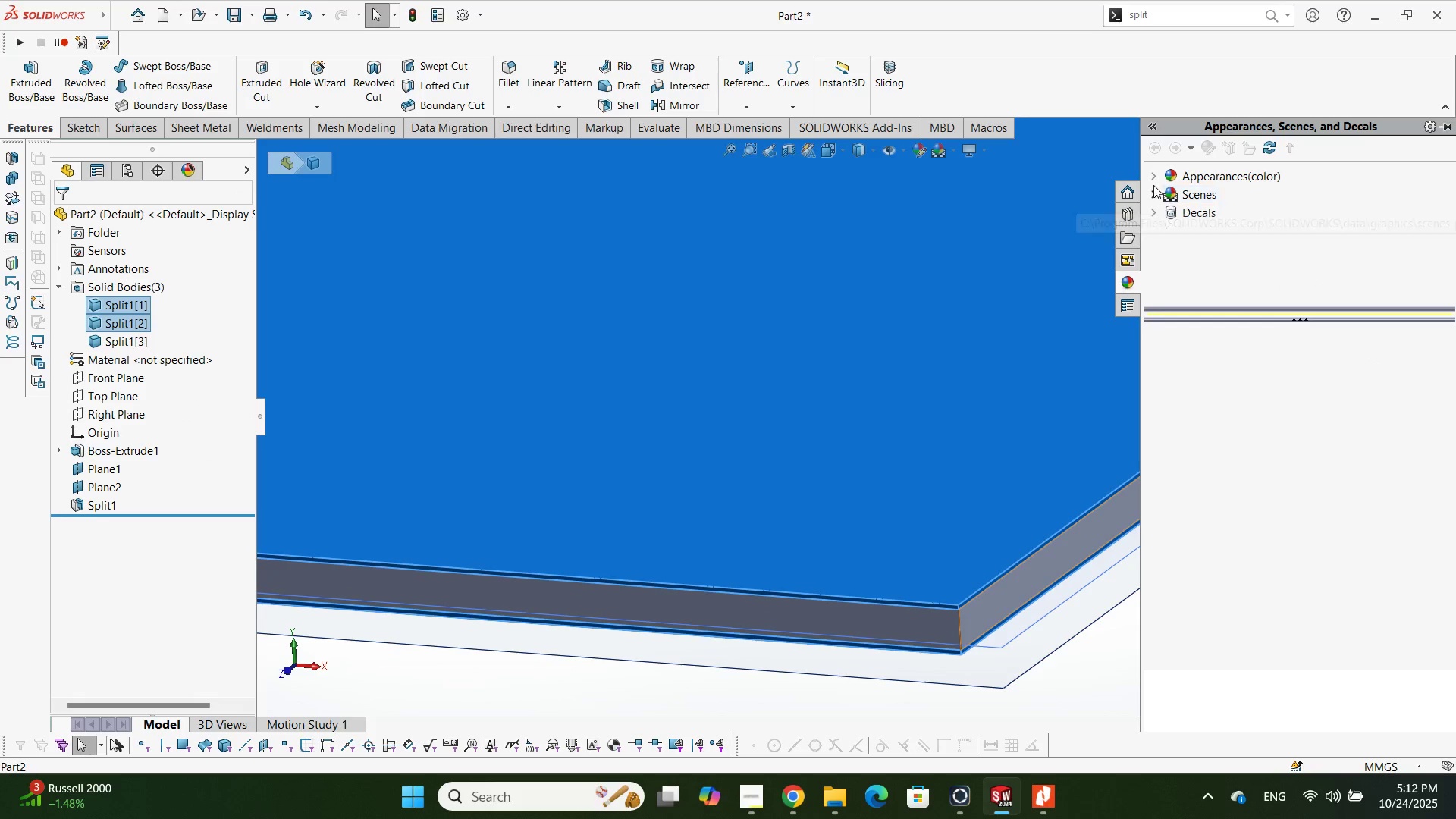 
left_click([1153, 182])
 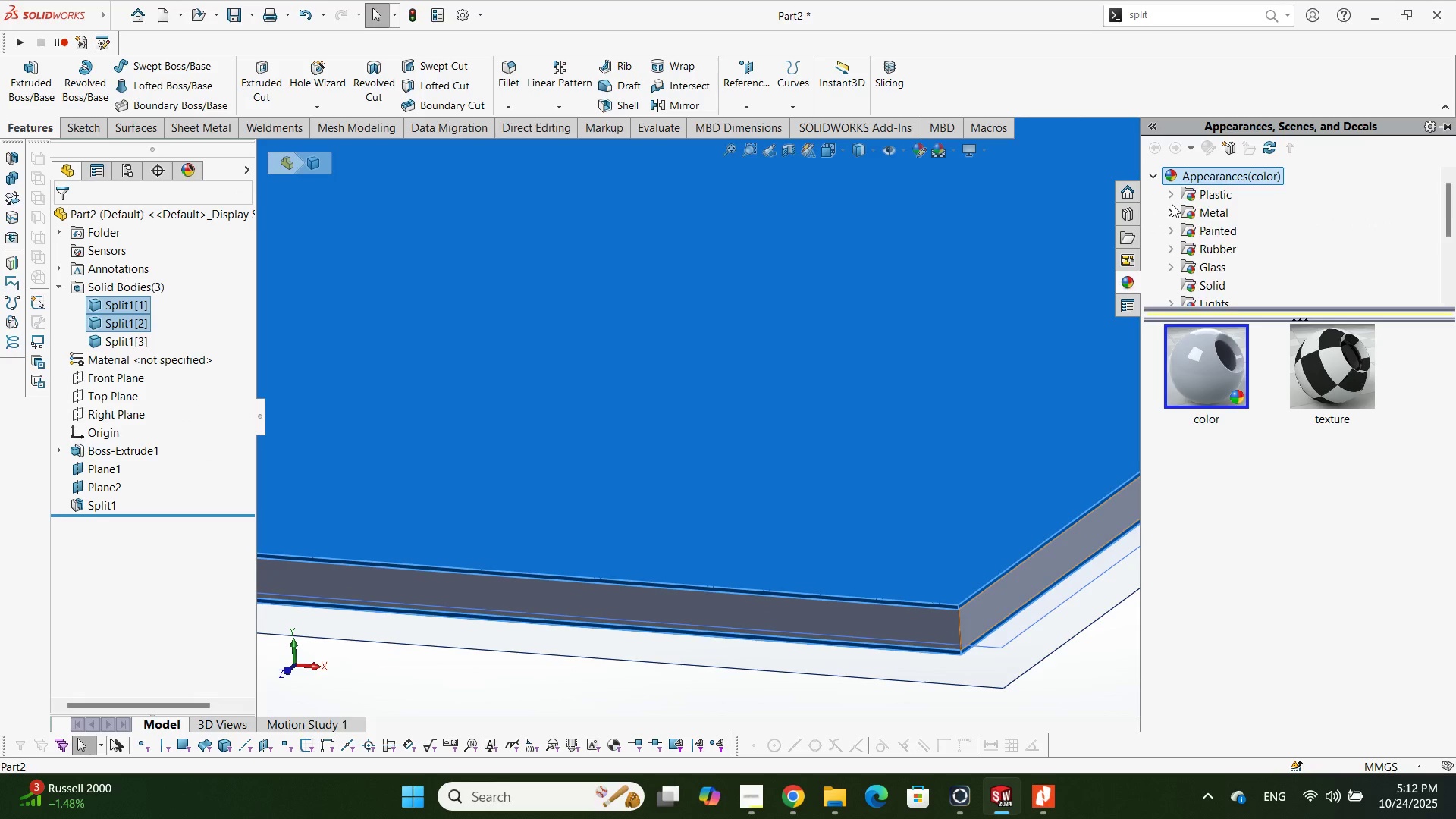 
left_click([1172, 204])
 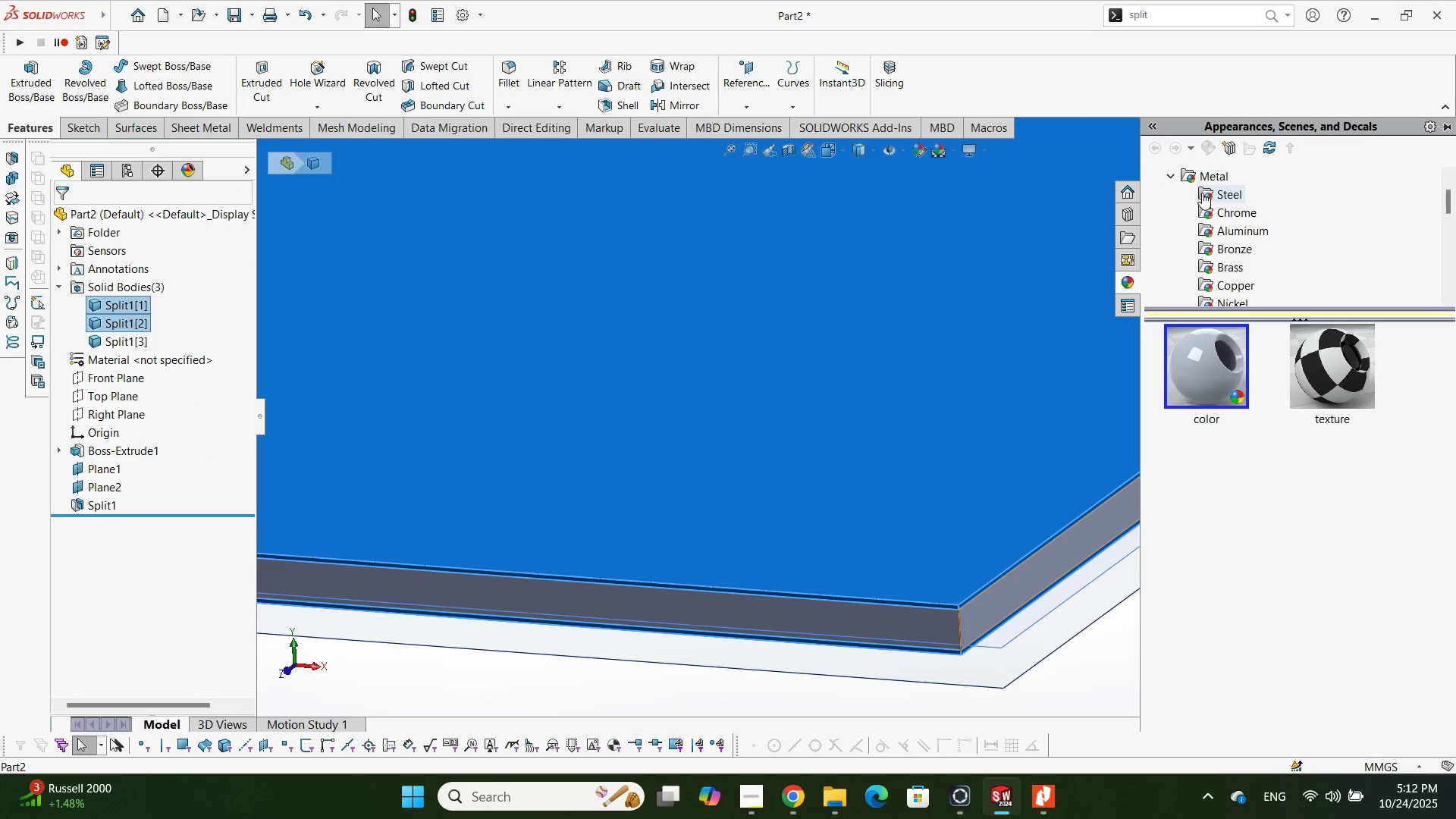 
scroll: coordinate [1207, 195], scroll_direction: up, amount: 2.0
 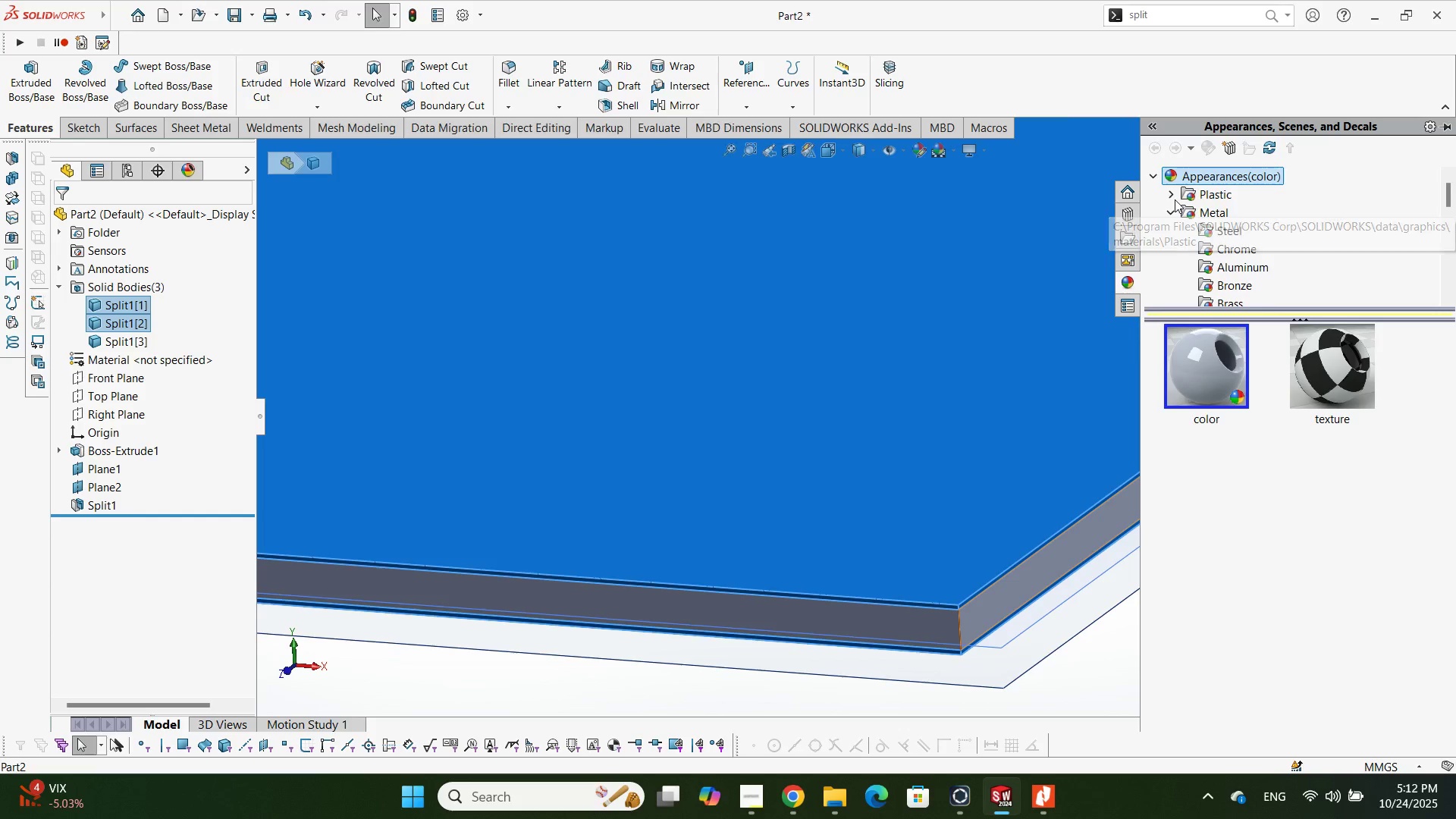 
left_click([1175, 199])
 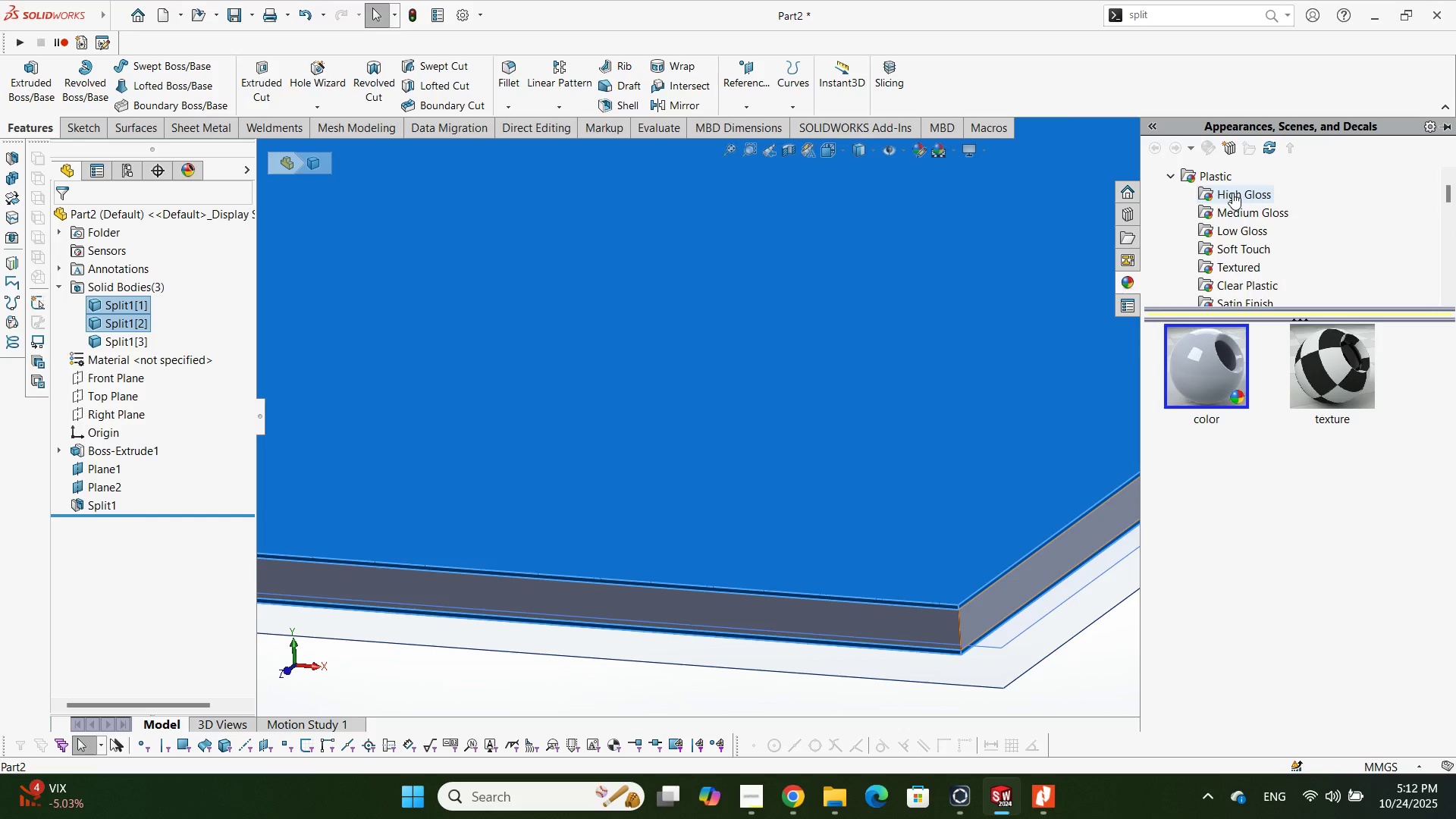 
left_click([1232, 193])
 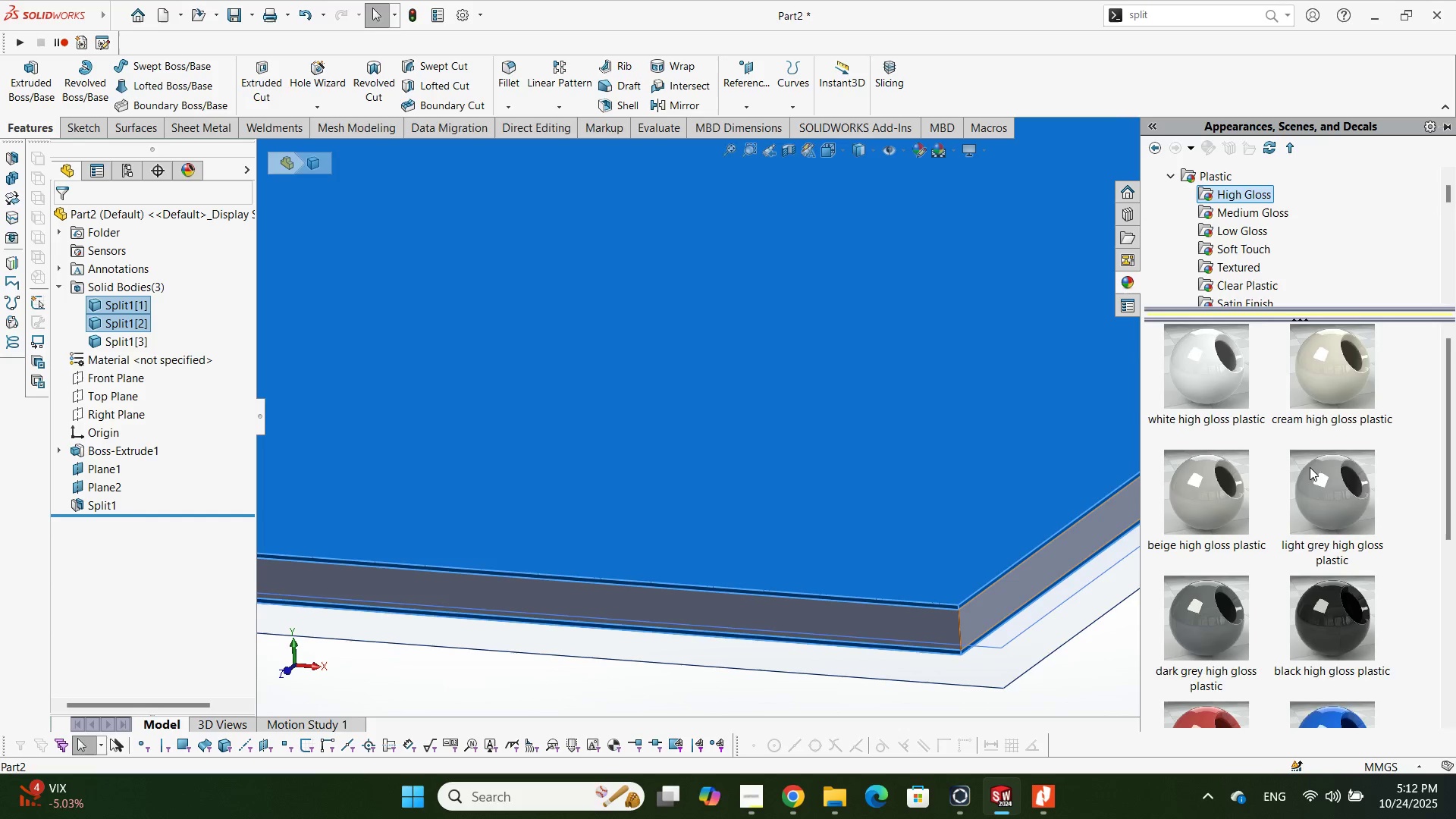 
scroll: coordinate [1310, 486], scroll_direction: down, amount: 2.0
 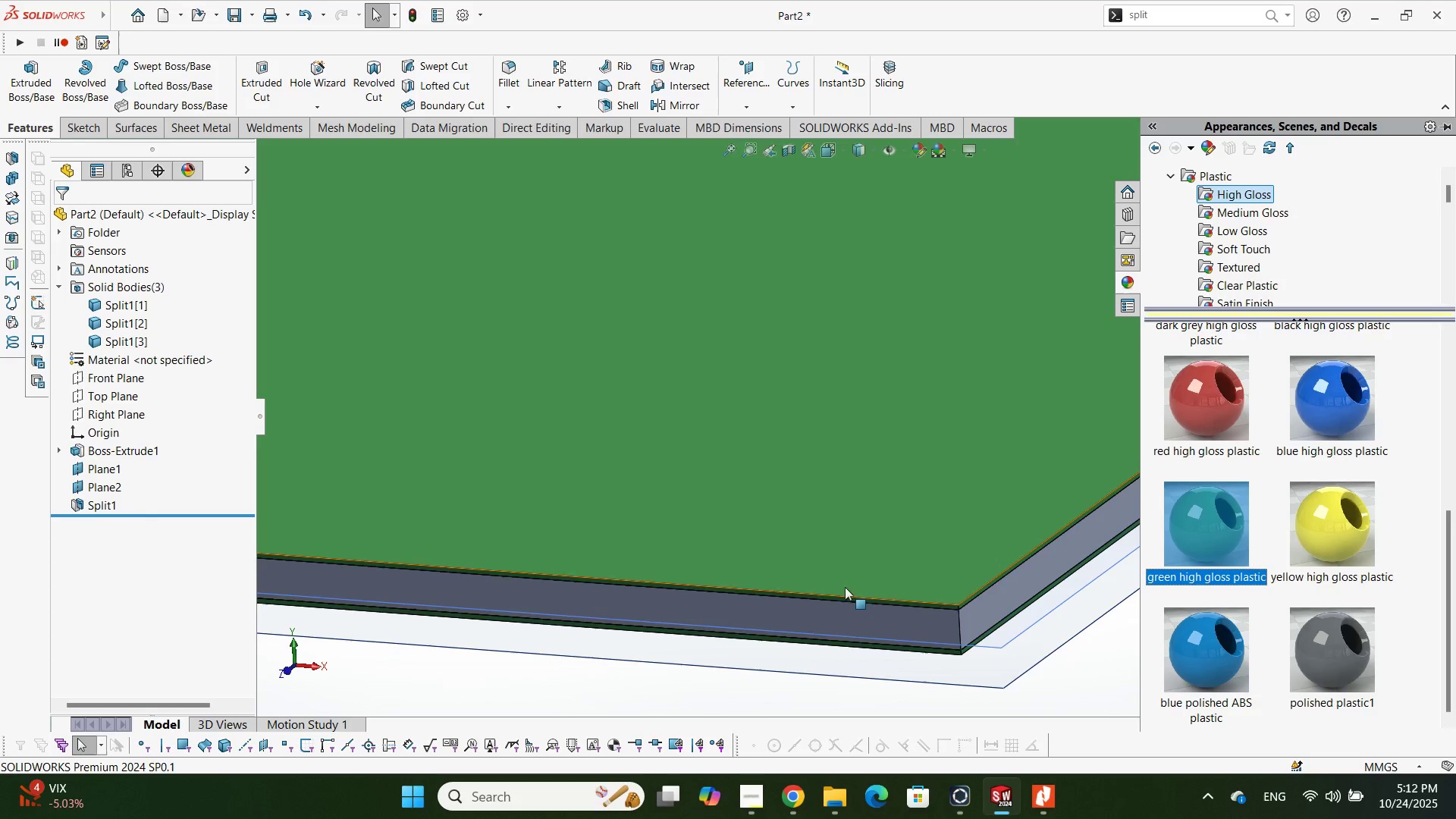 
left_click([864, 617])
 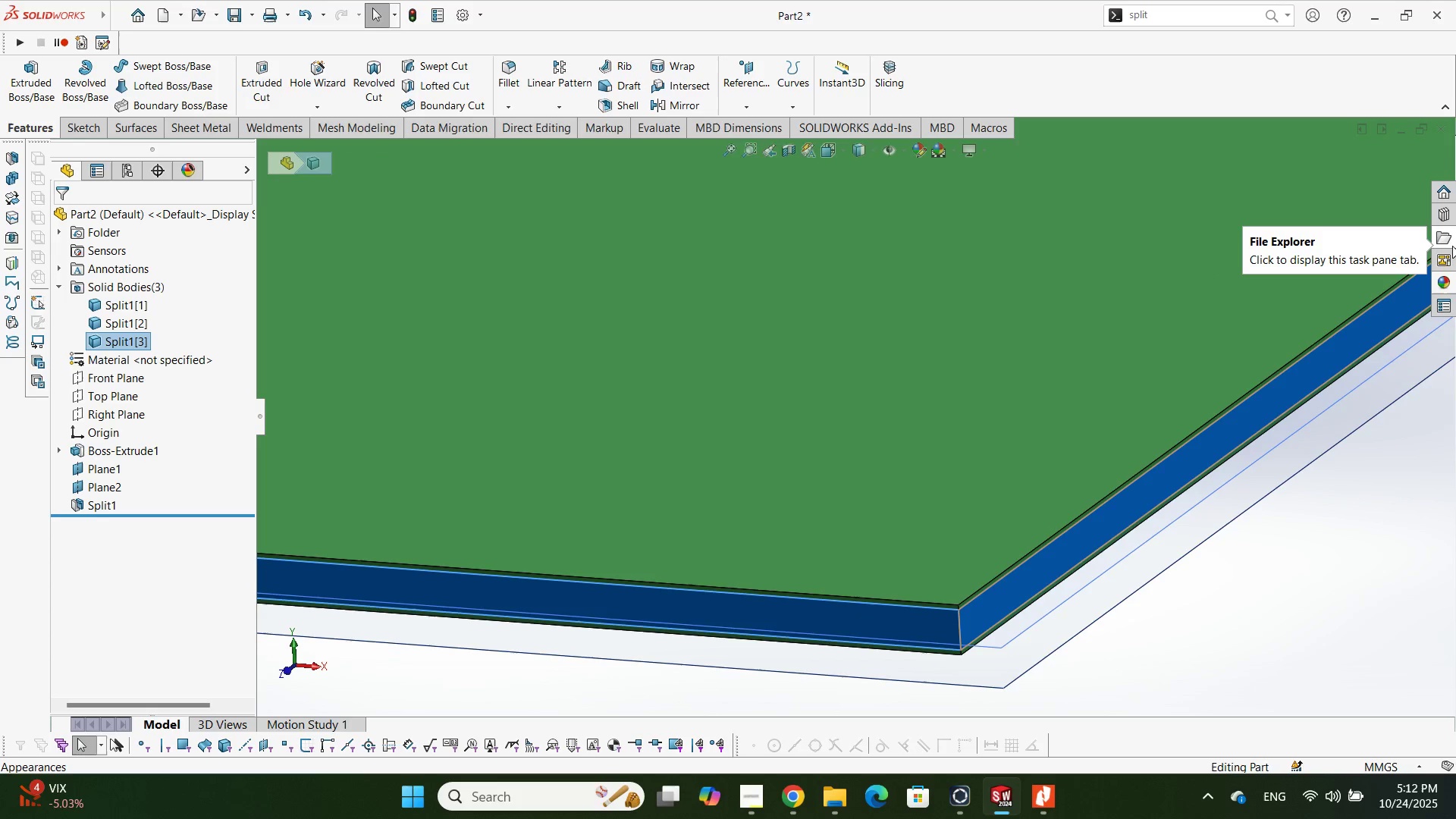 
left_click([1448, 278])
 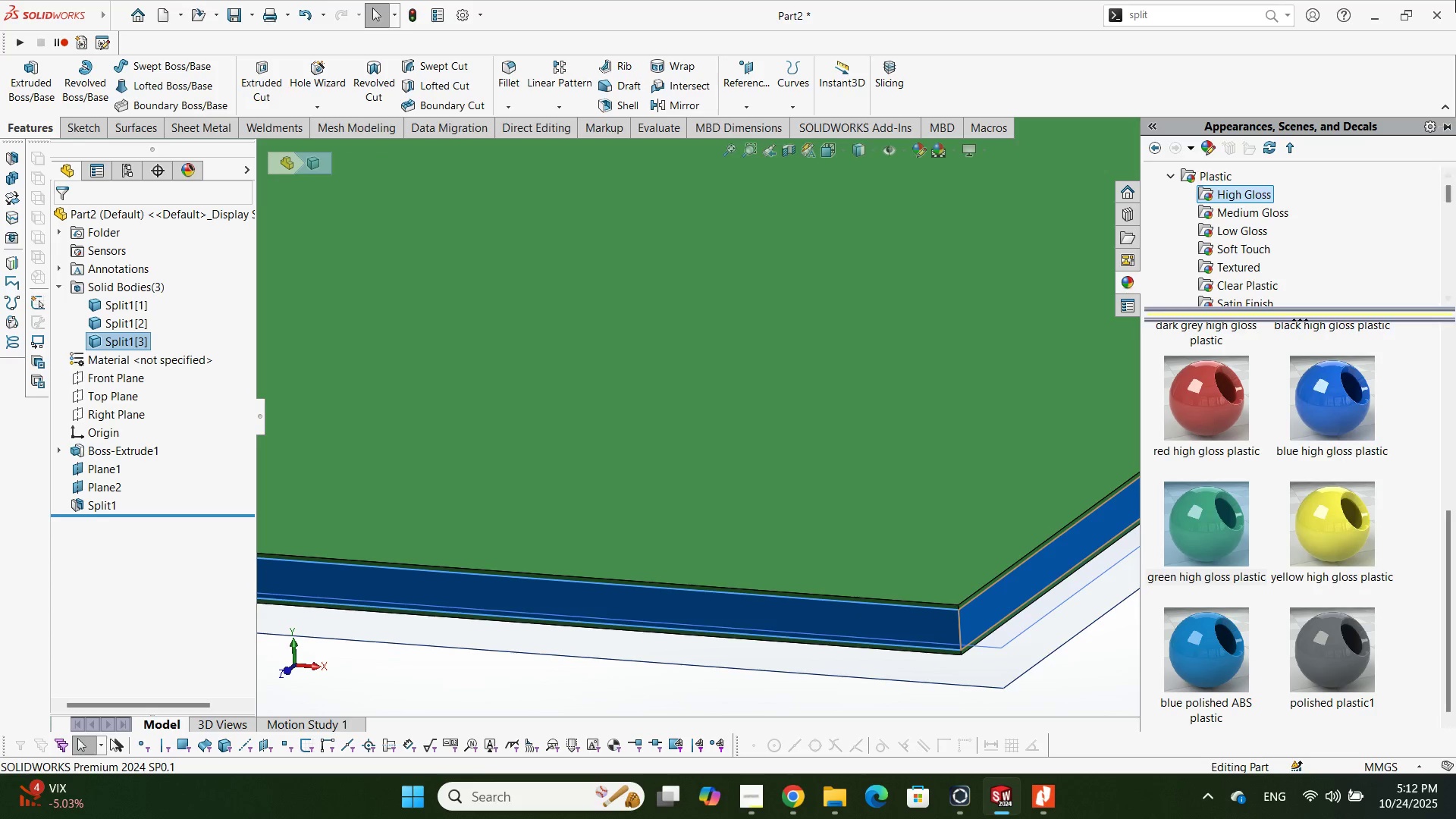 
left_click_drag(start_coordinate=[1451, 0], to_coordinate=[1418, 0])
 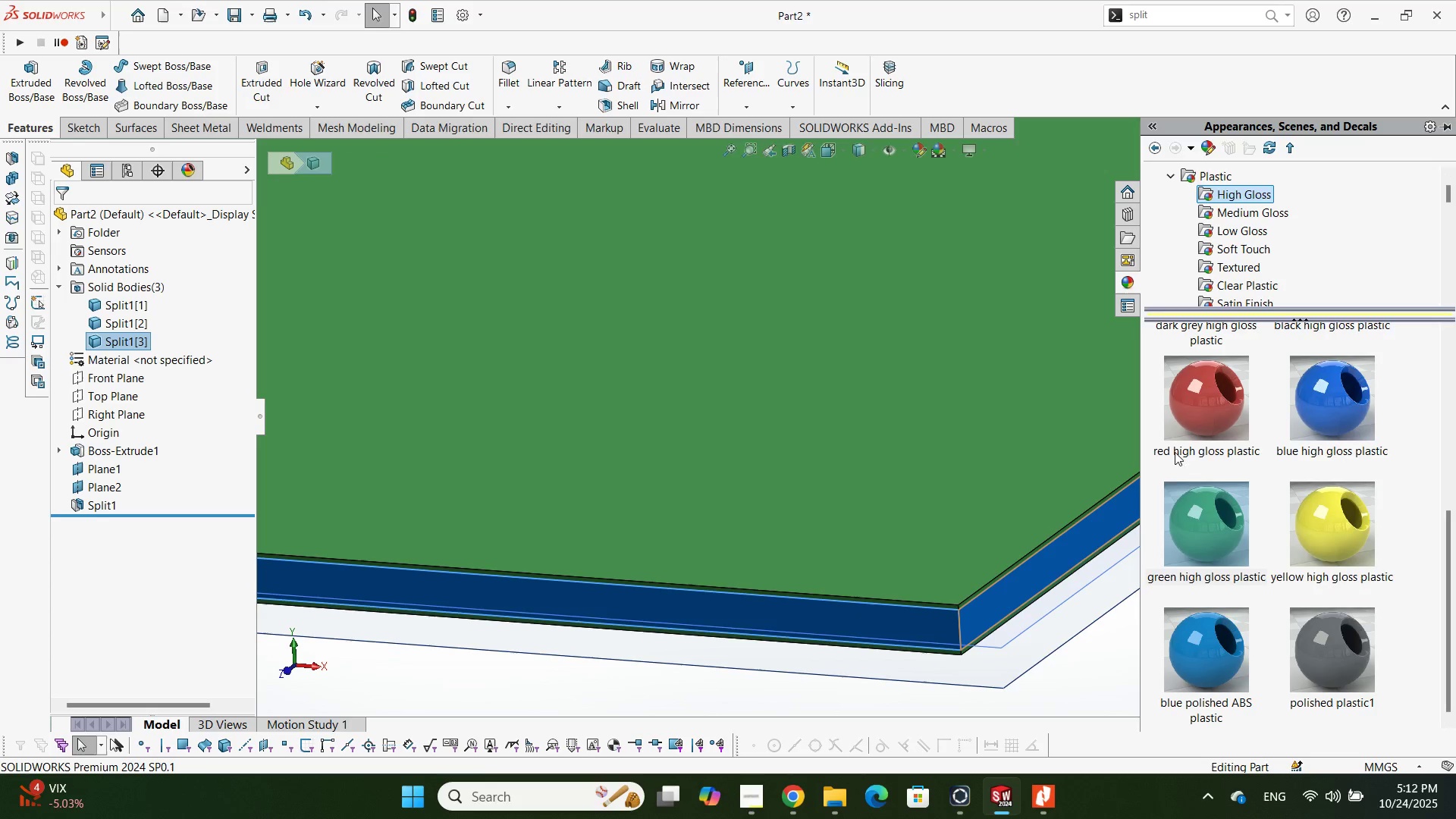 
scroll: coordinate [1266, 475], scroll_direction: up, amount: 4.0
 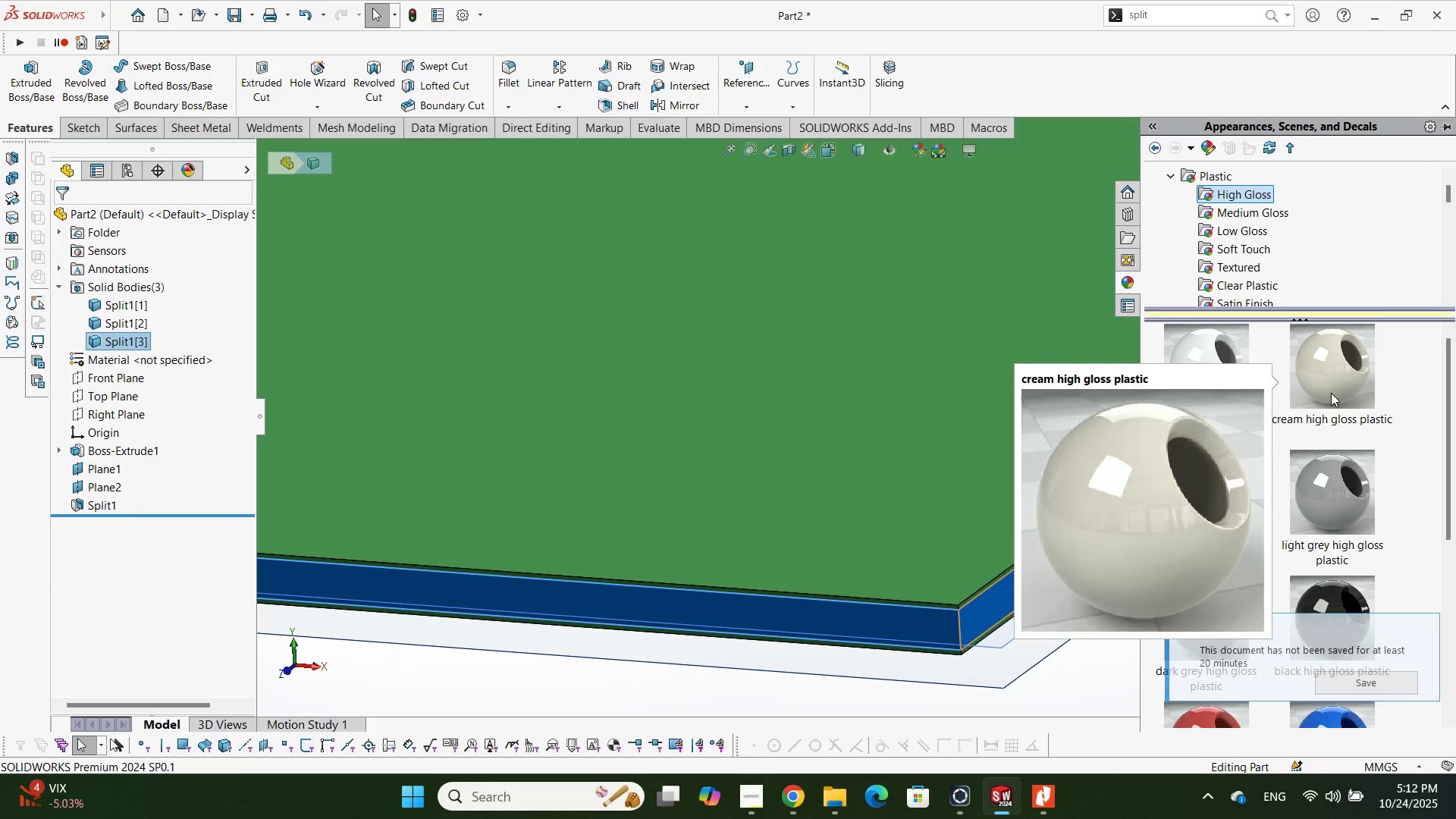 
wait(5.75)
 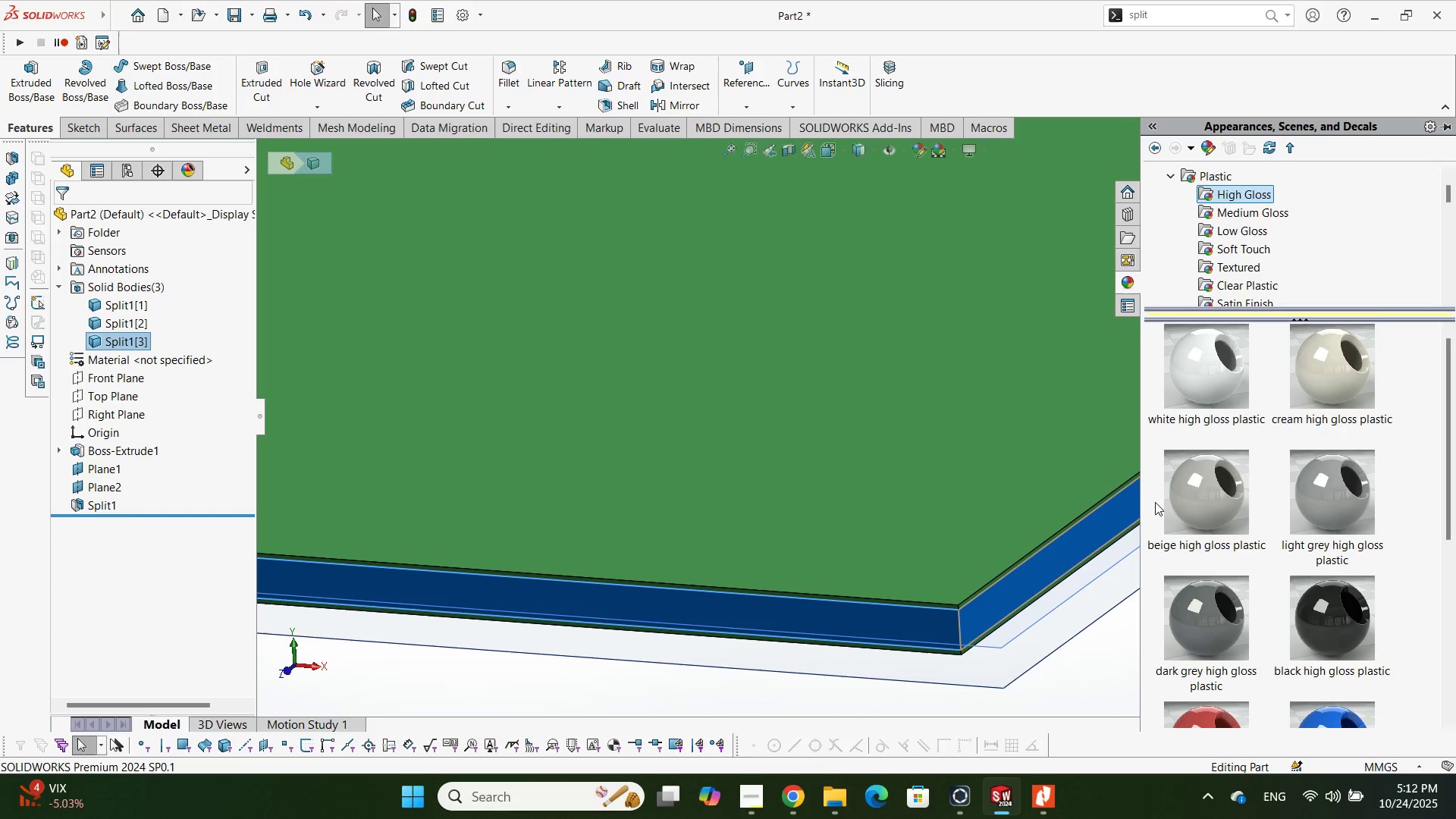 
scroll: coordinate [1175, 184], scroll_direction: up, amount: 4.0
 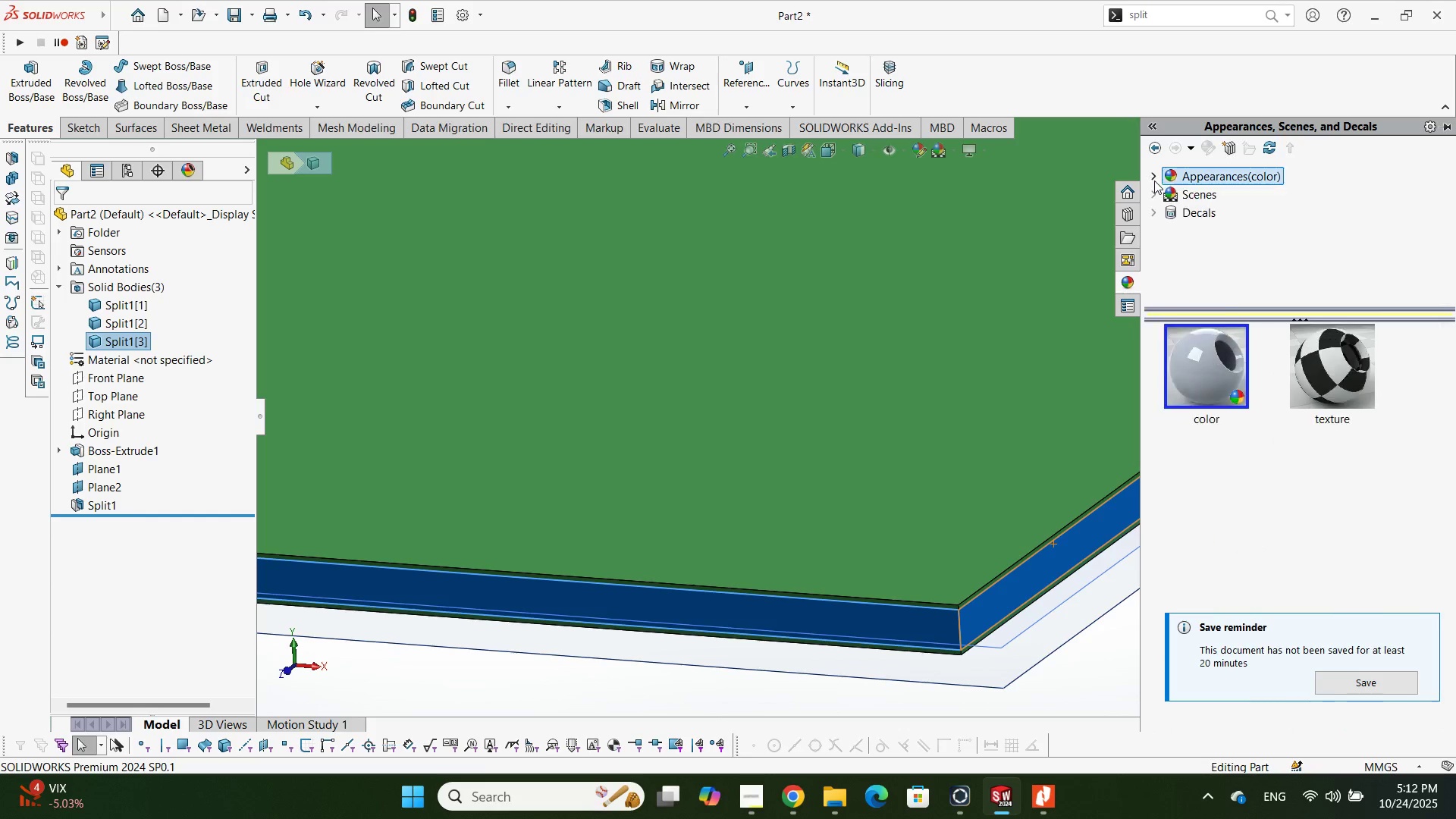 
left_click([1154, 180])
 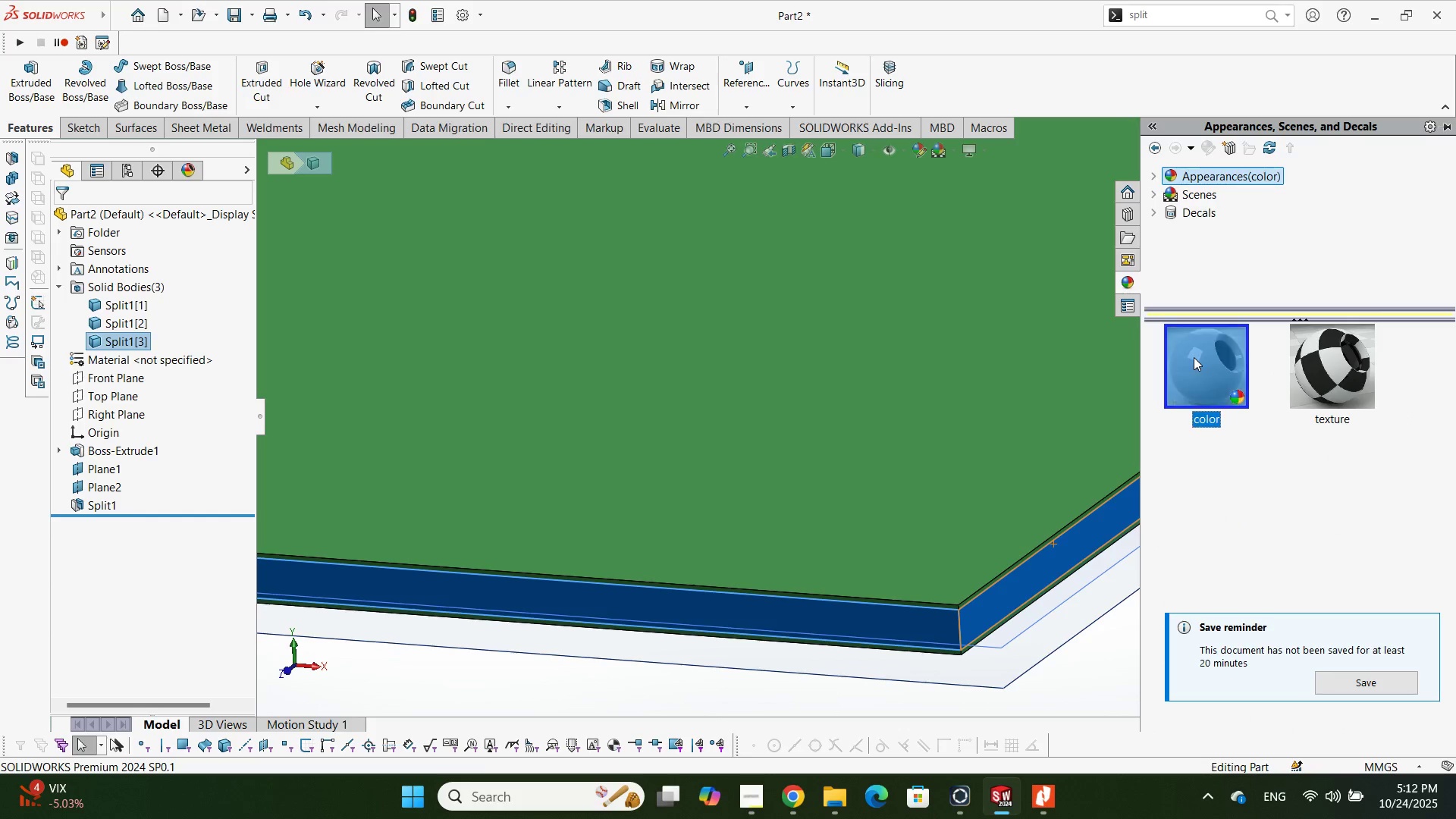 
double_click([1194, 357])
 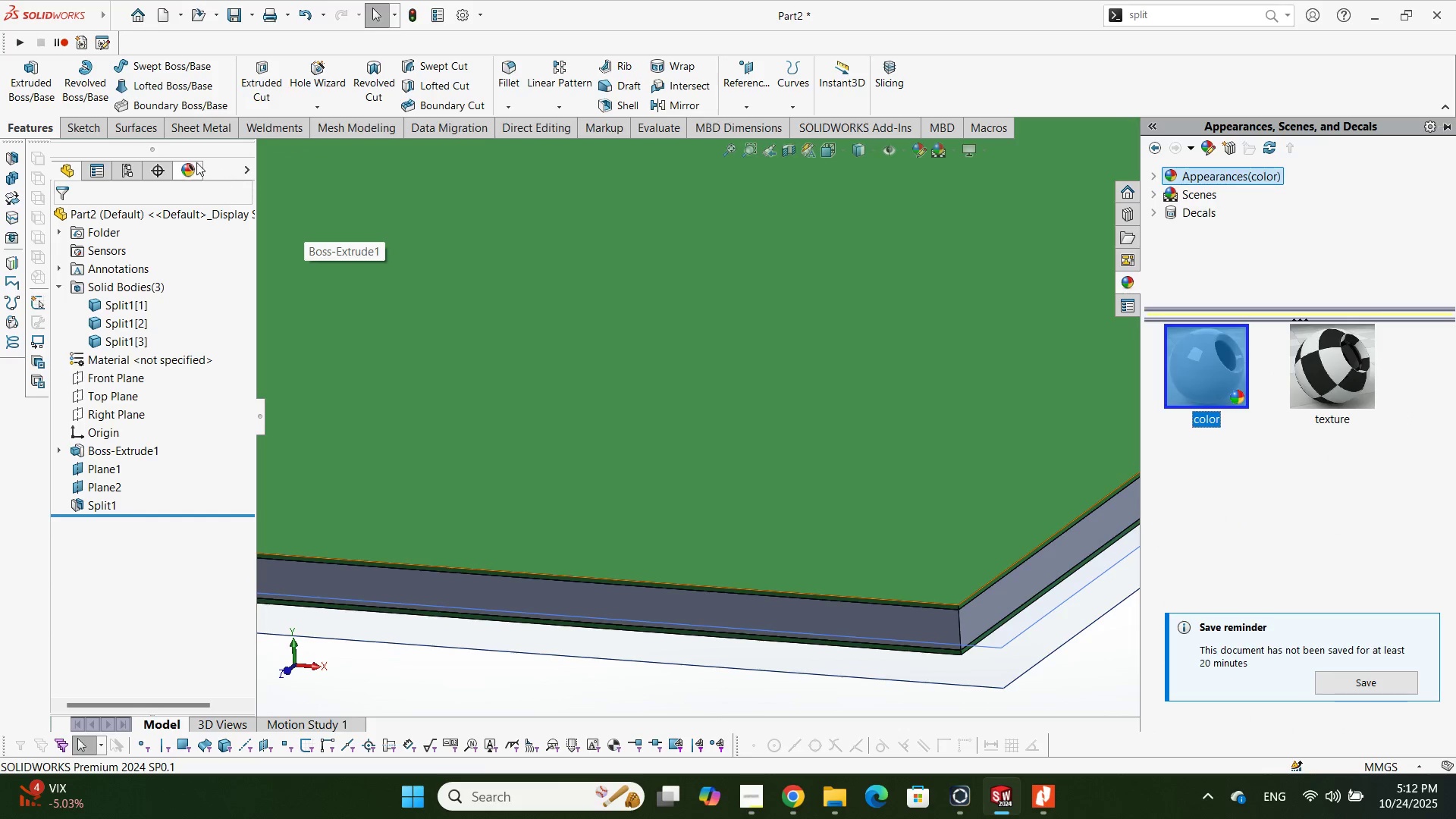 
left_click([185, 162])
 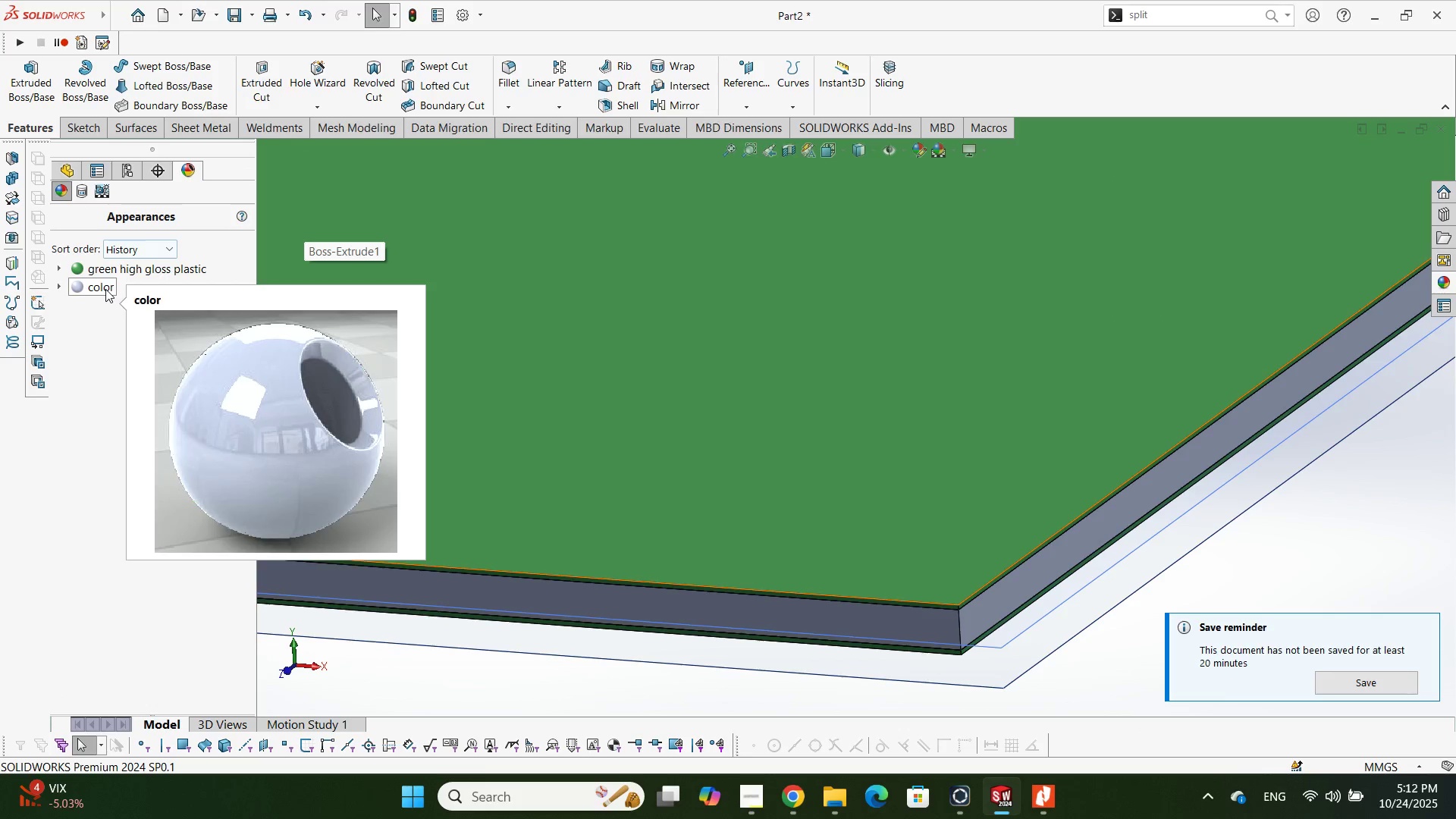 
double_click([105, 289])
 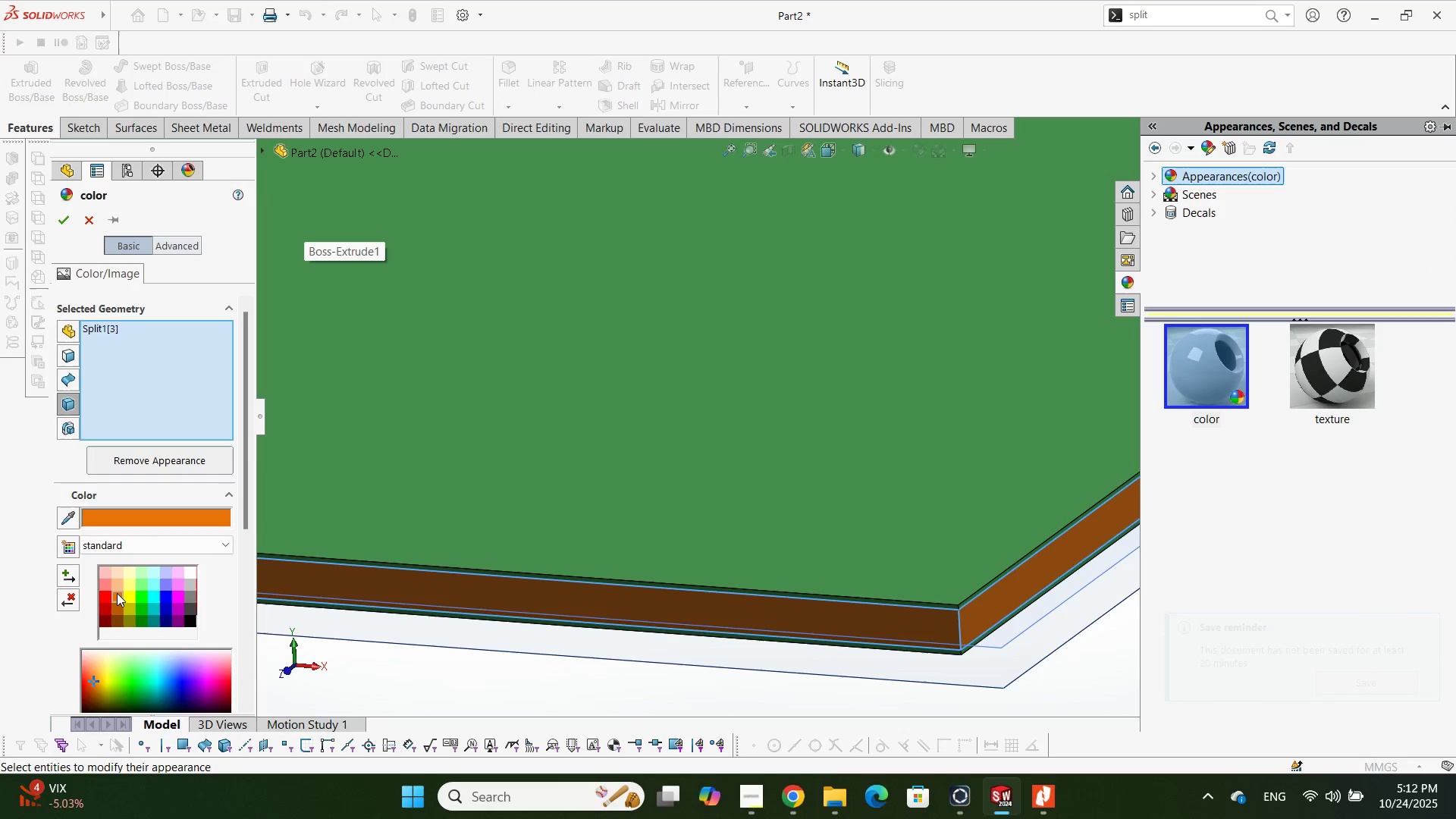 
key(Enter)
 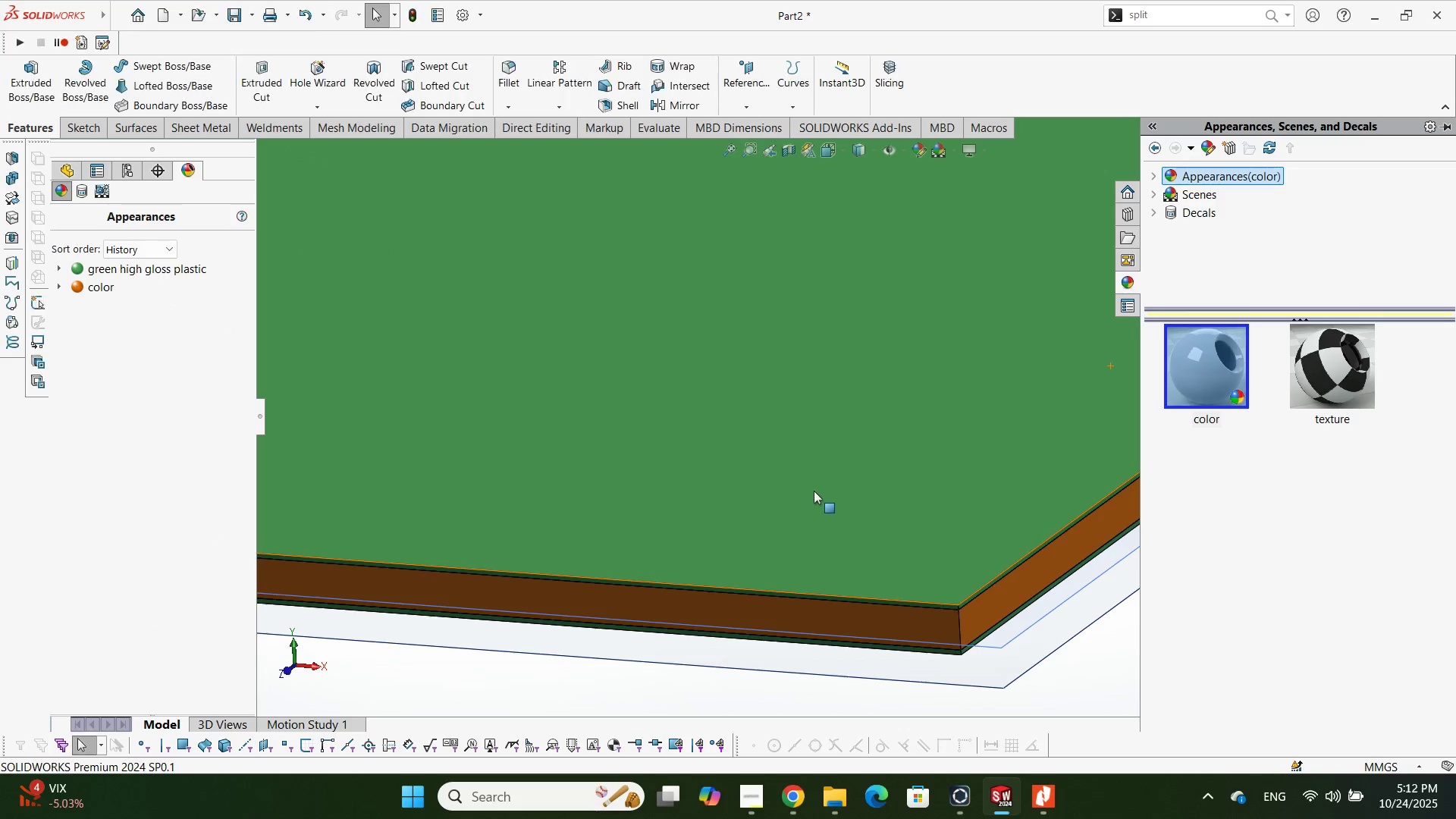 
scroll: coordinate [875, 394], scroll_direction: up, amount: 6.0
 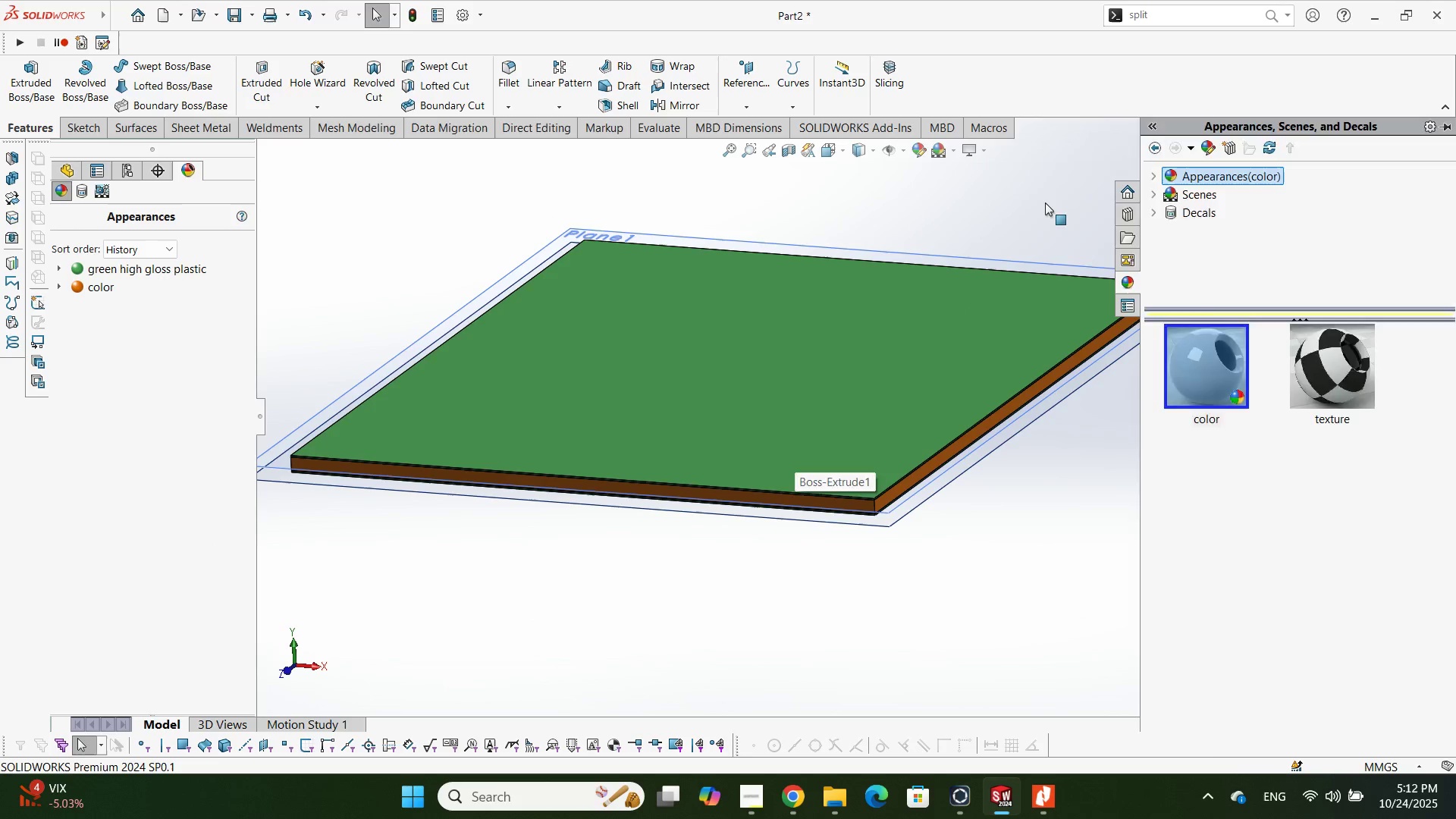 
left_click([1045, 202])
 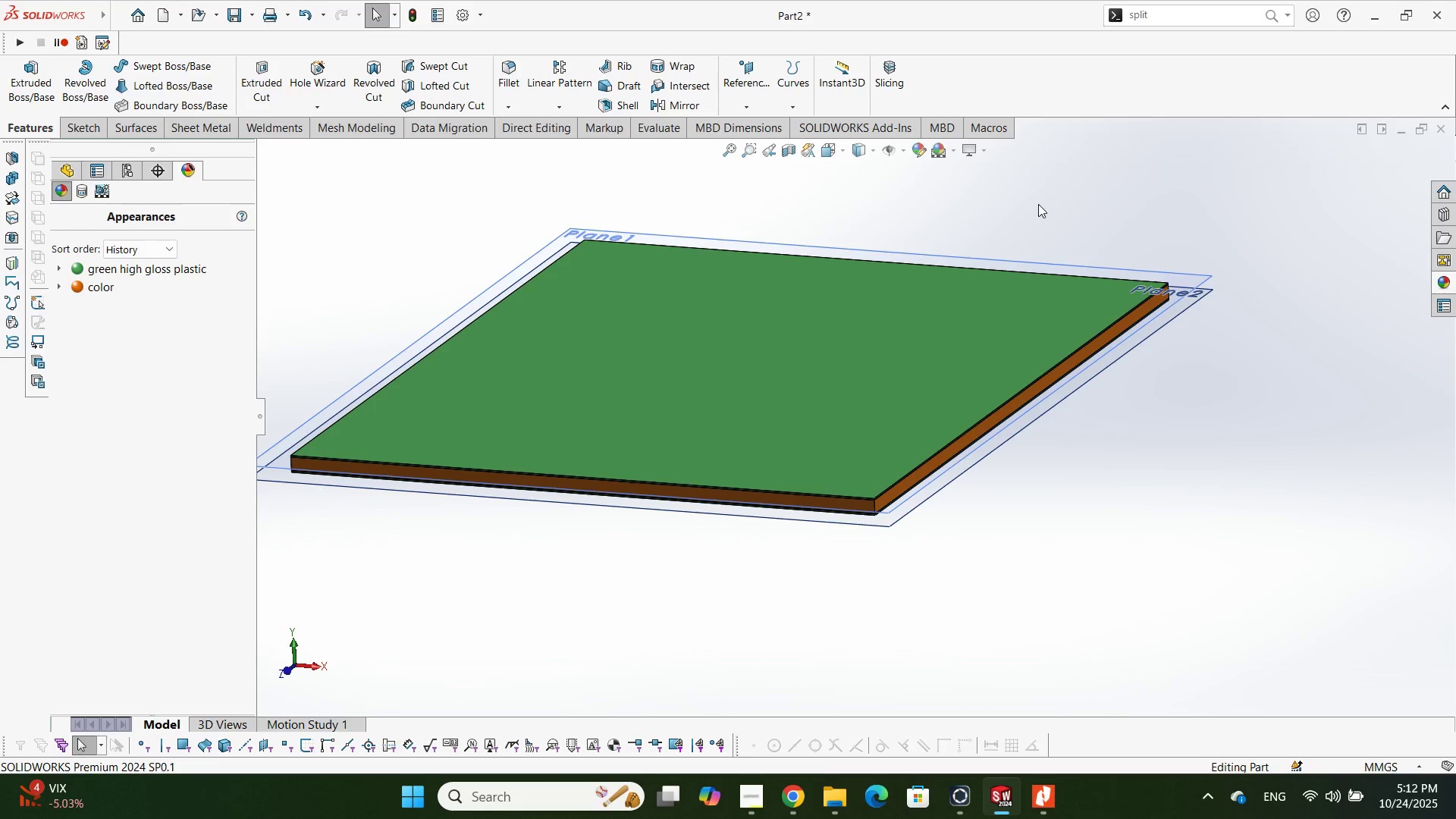 
key(Control+S)
 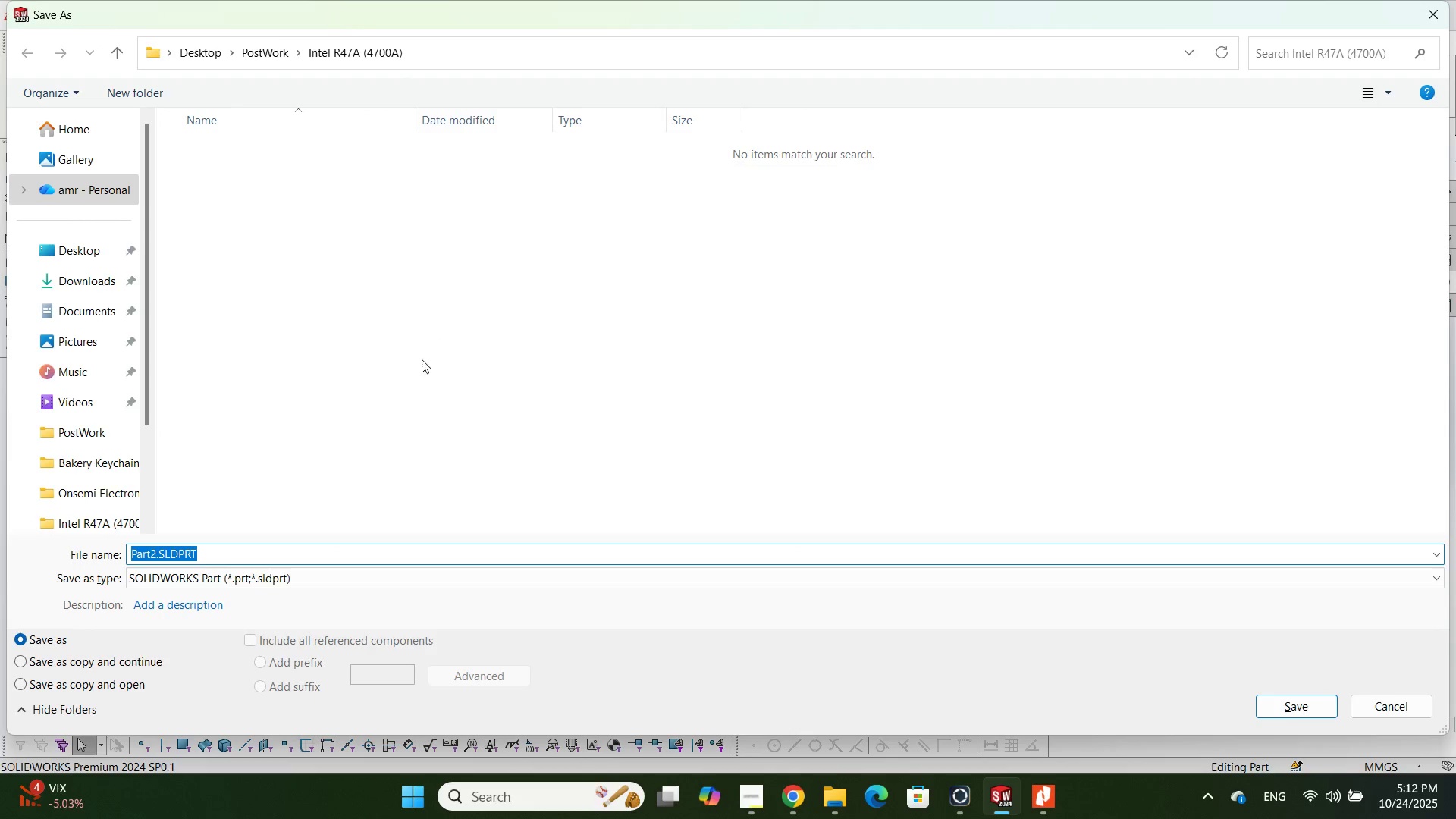 
key(Control+V)
 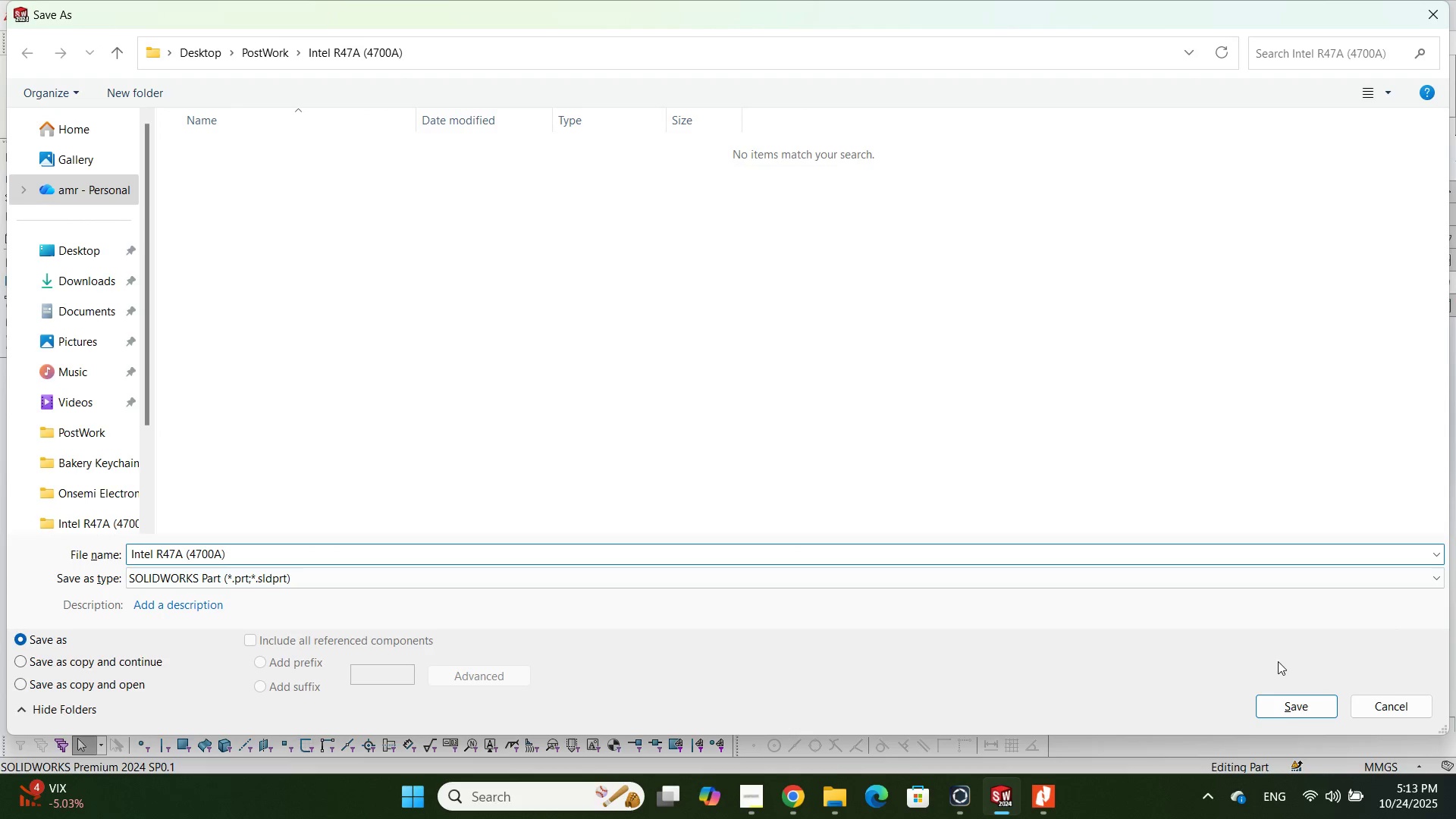 
left_click([1282, 716])
 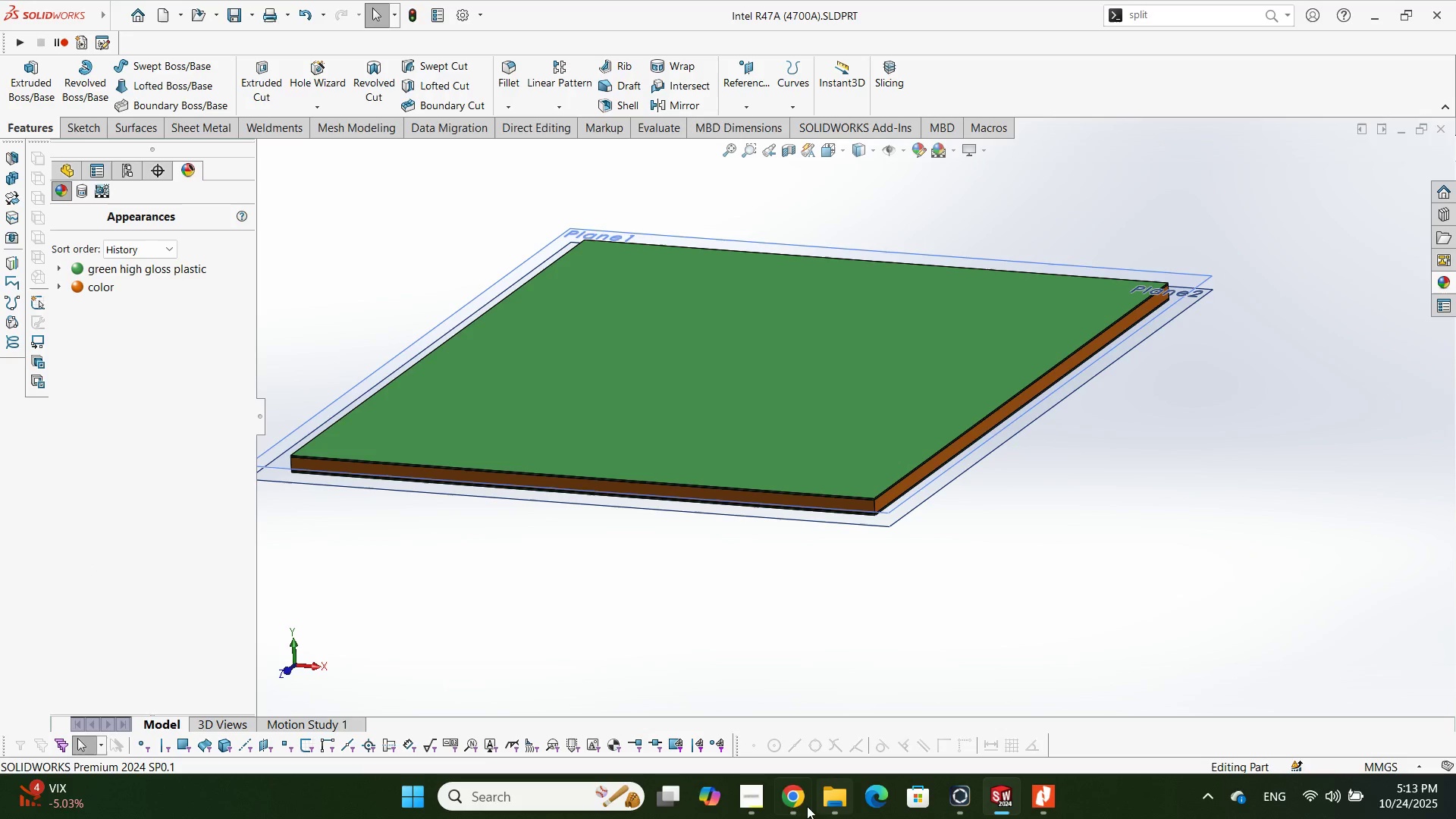 
left_click([767, 805])